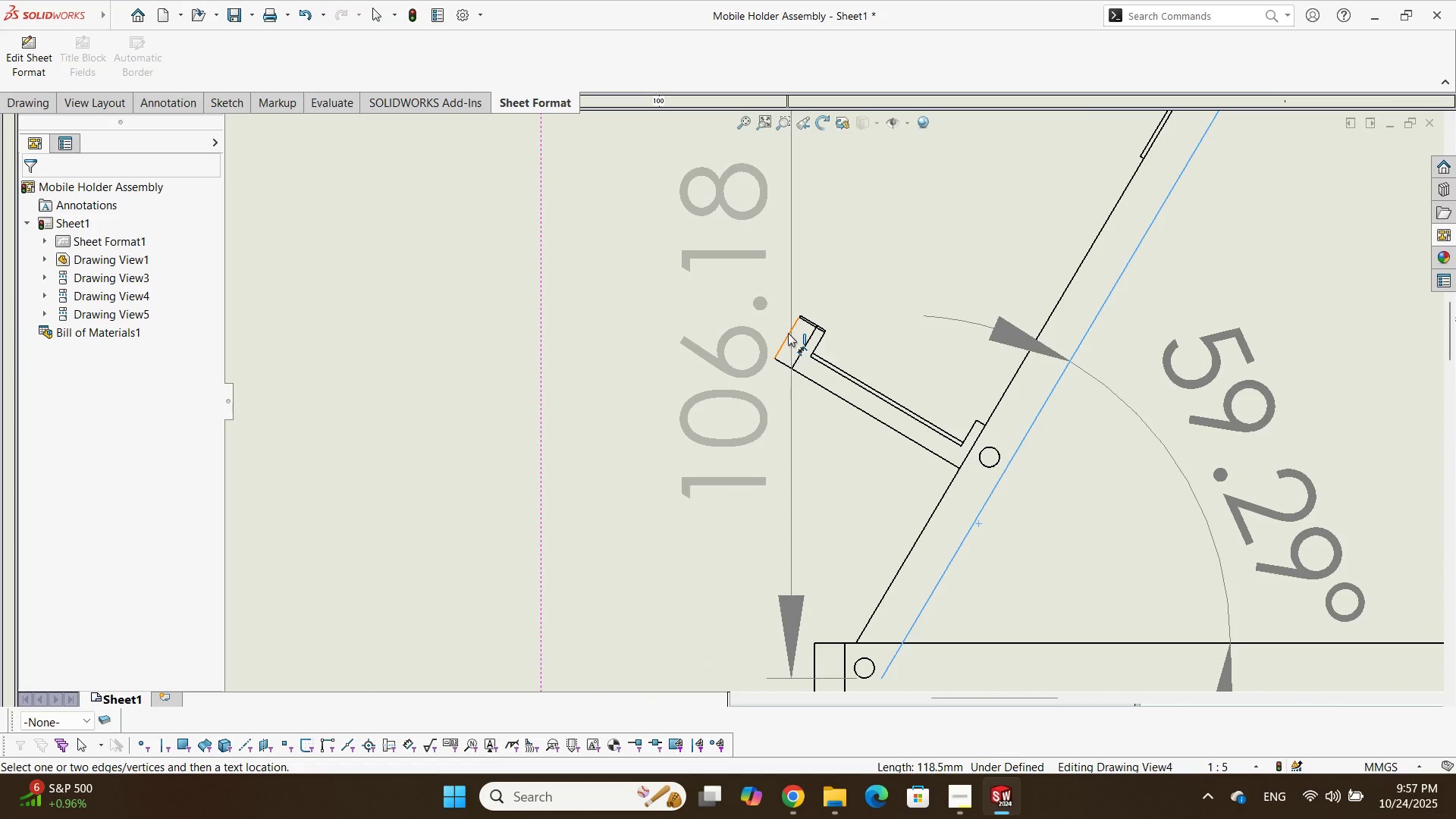 
left_click([788, 333])
 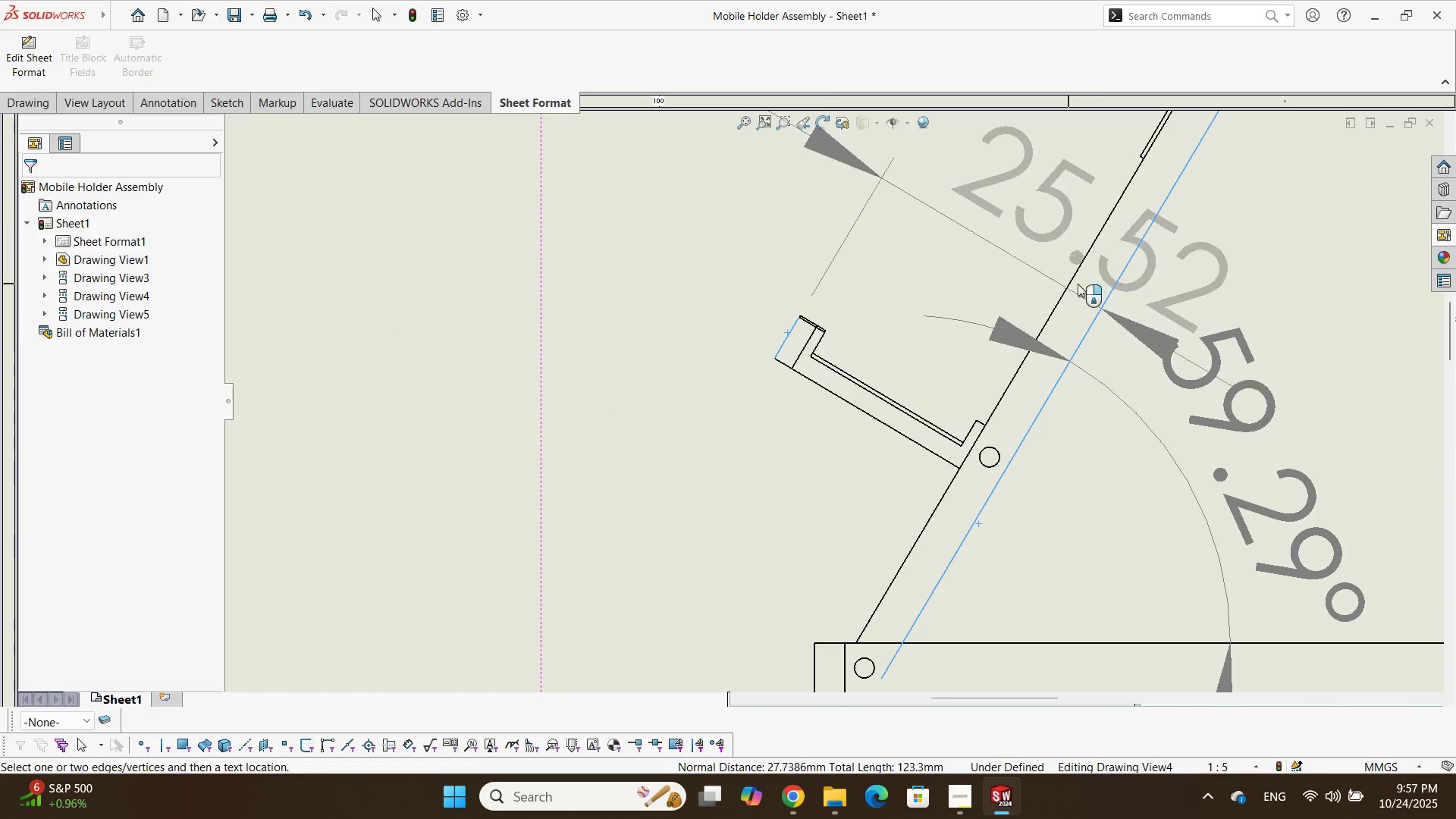 
scroll: coordinate [980, 253], scroll_direction: up, amount: 7.0
 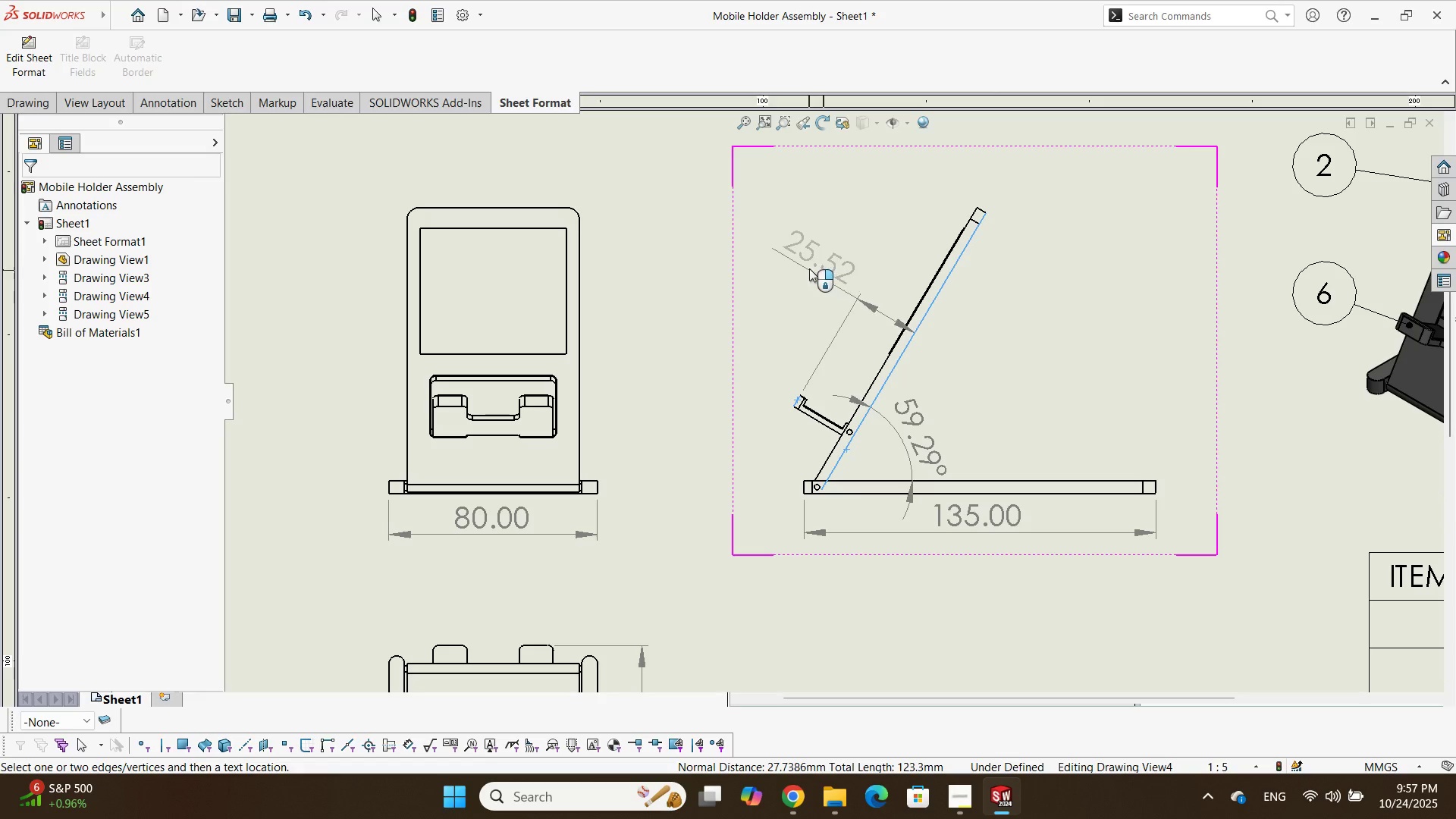 
left_click([803, 259])
 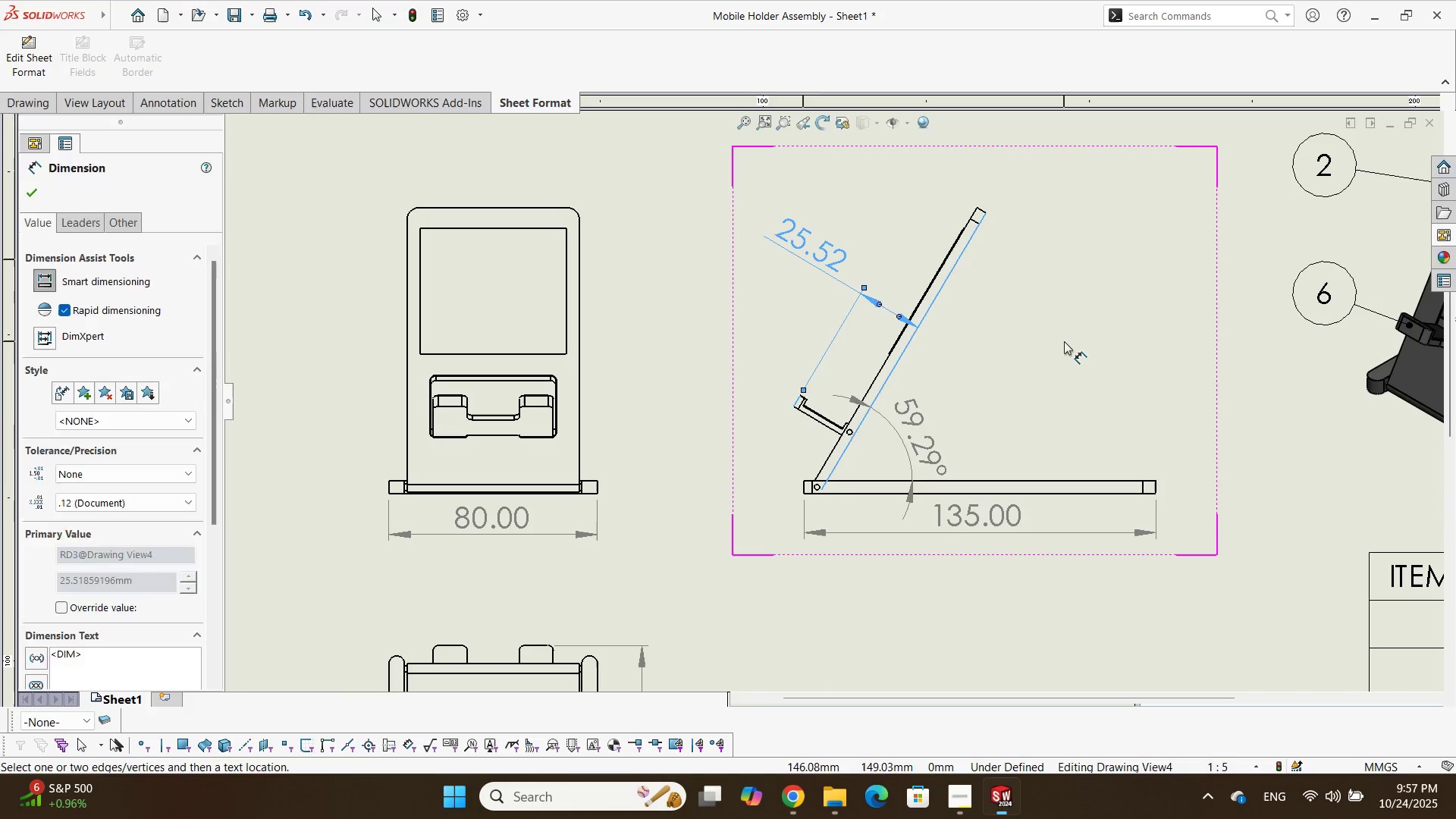 
left_click([1064, 341])
 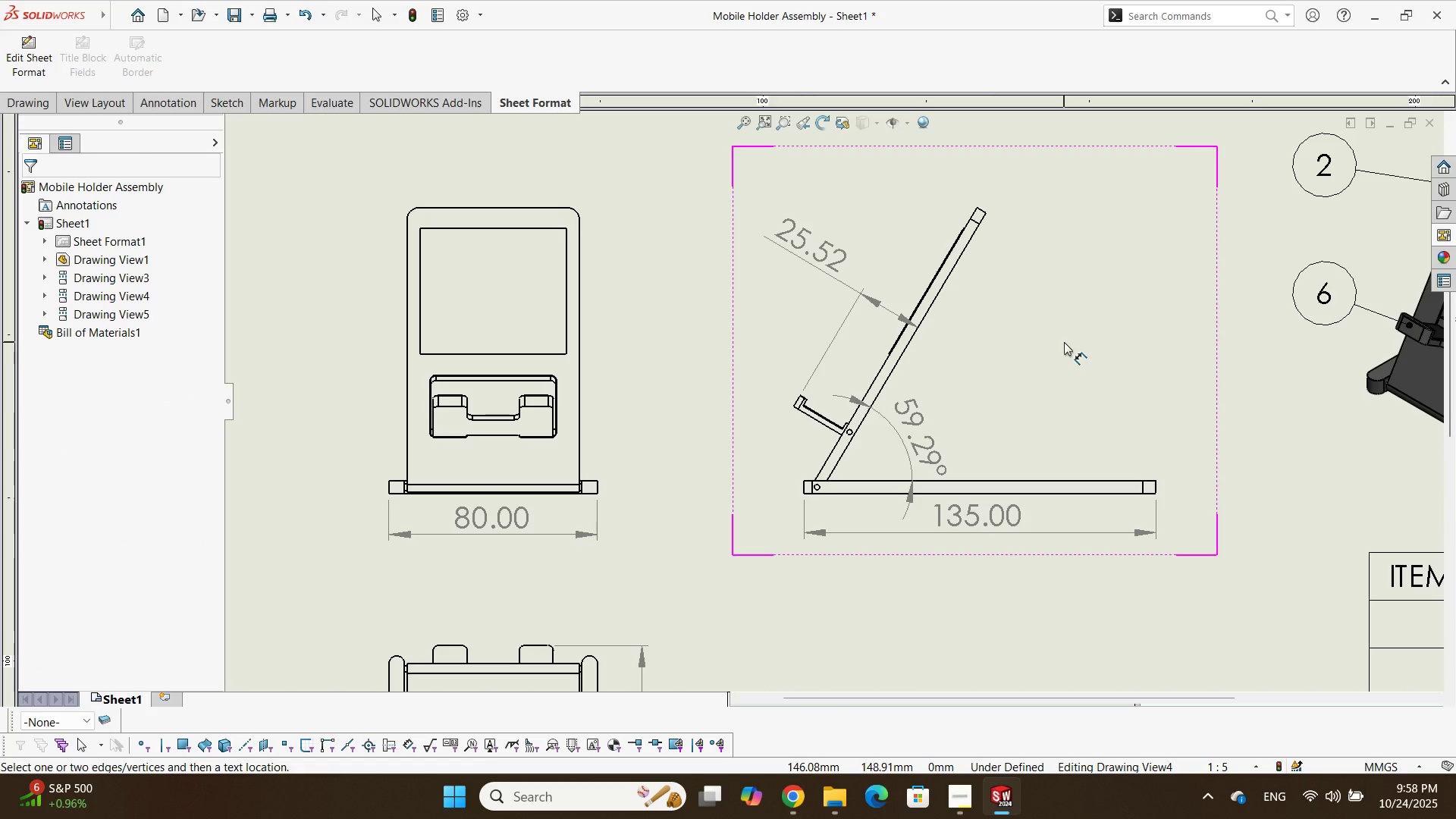 
wait(23.37)
 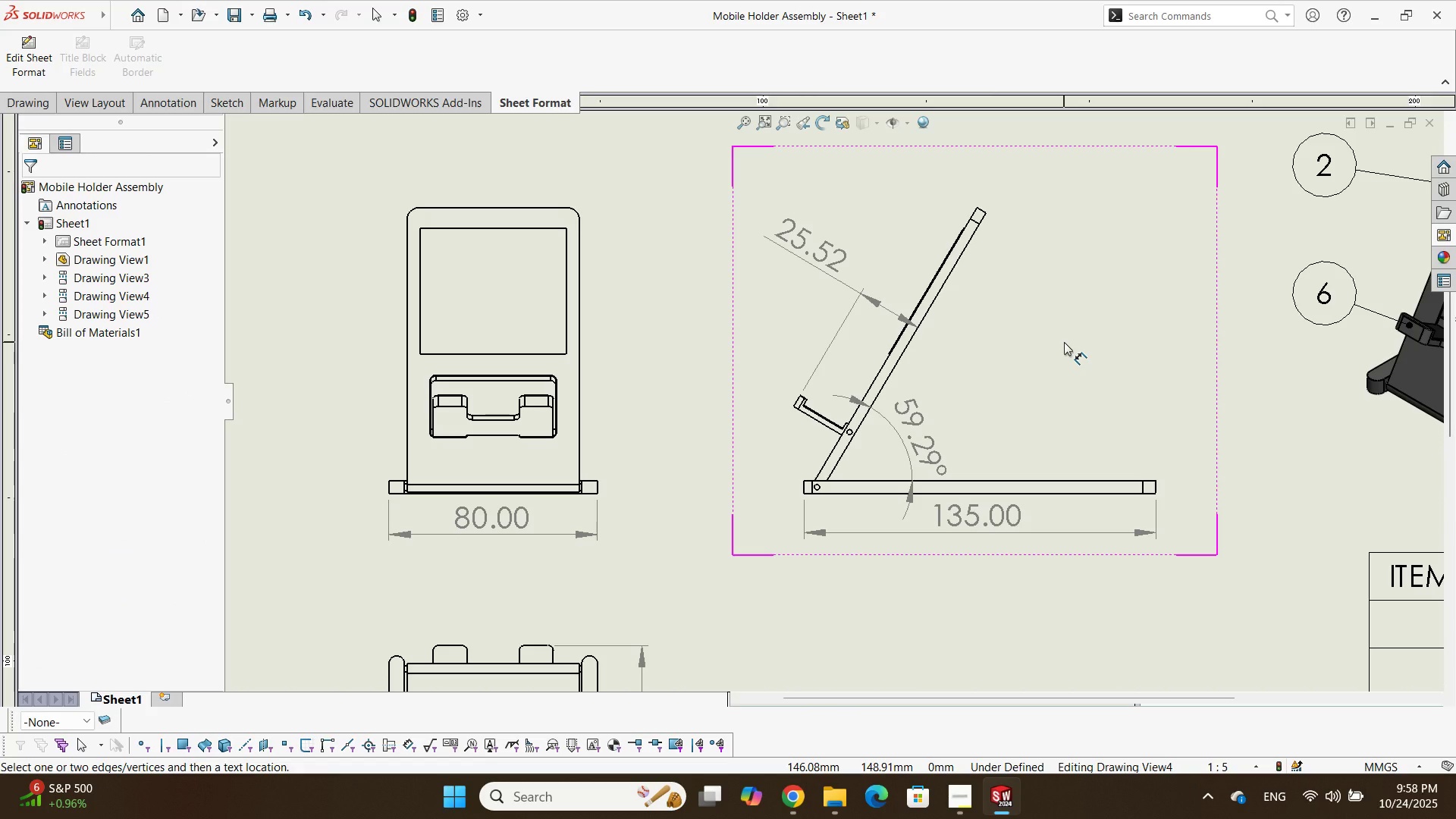 
scroll: coordinate [1105, 382], scroll_direction: up, amount: 4.0
 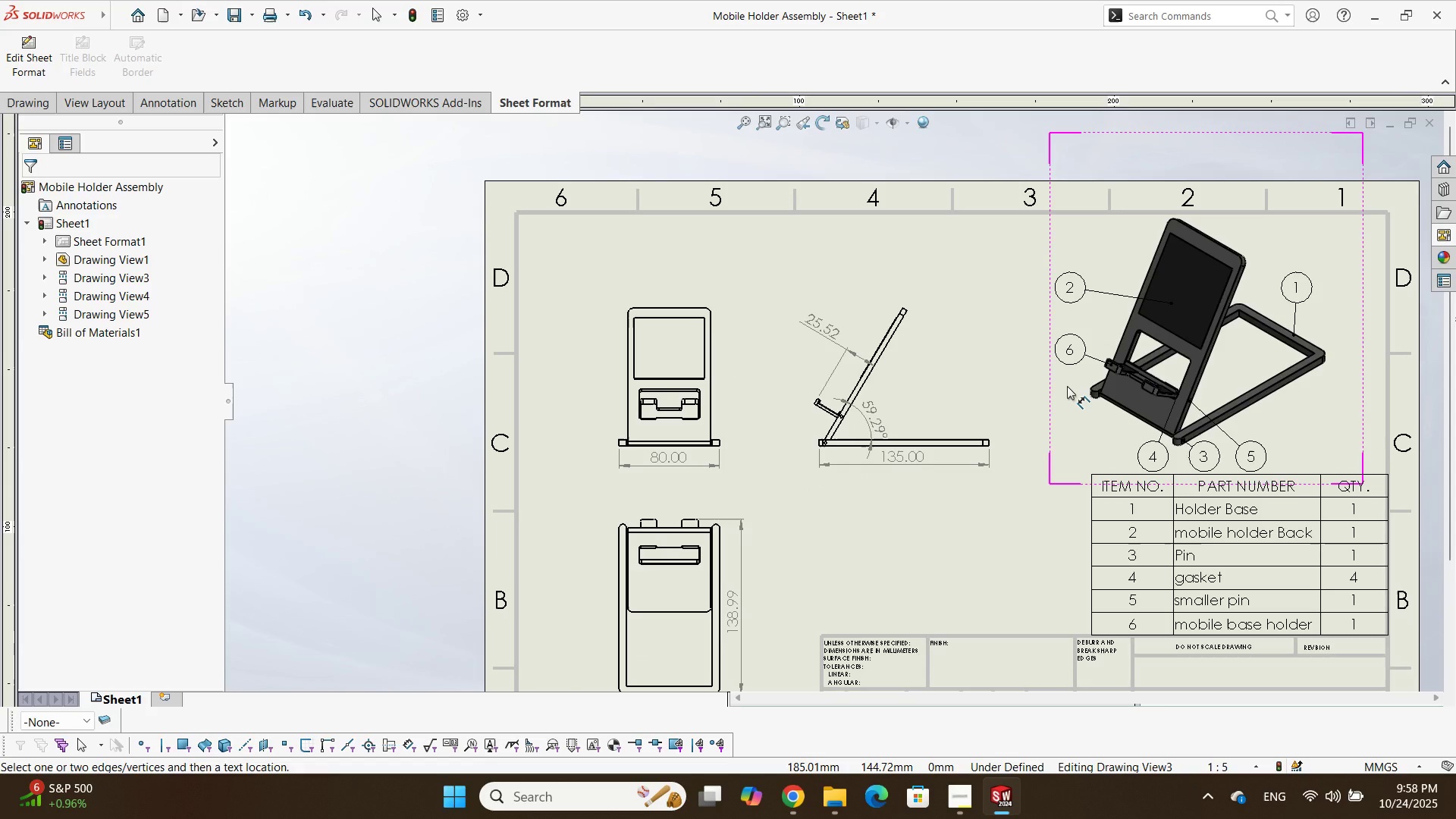 
wait(16.5)
 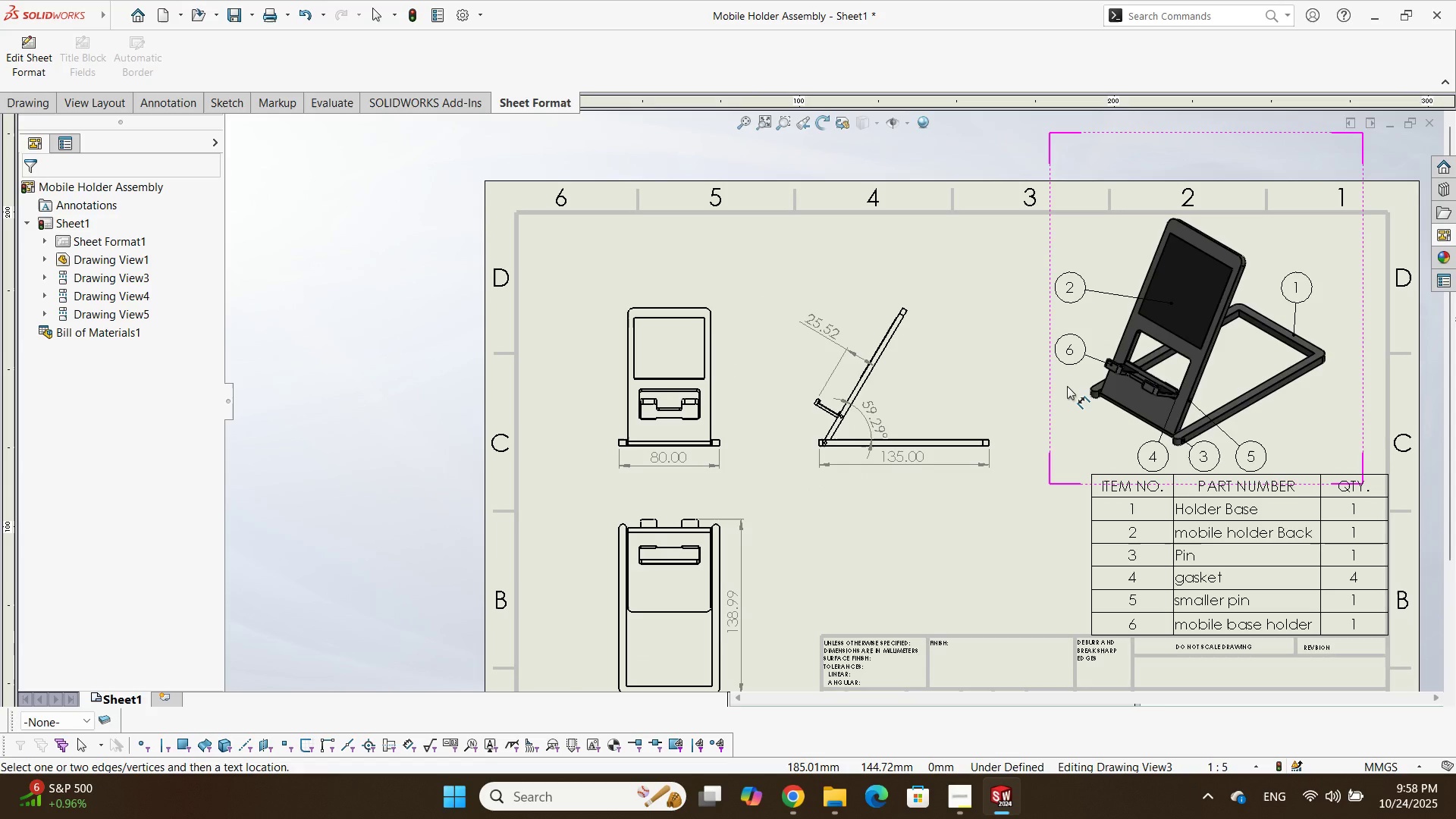 
scroll: coordinate [1094, 367], scroll_direction: up, amount: 1.0
 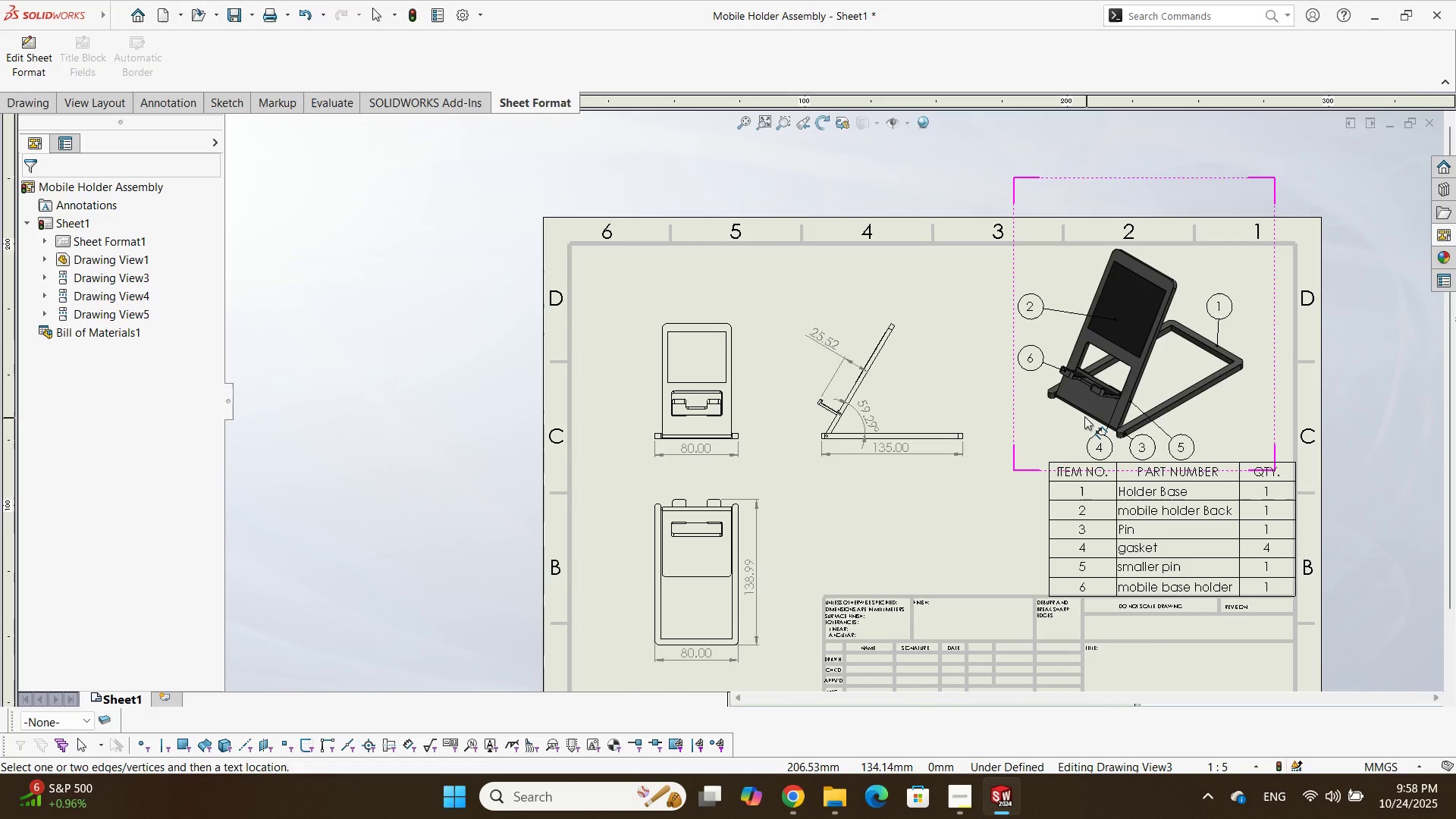 
wait(15.0)
 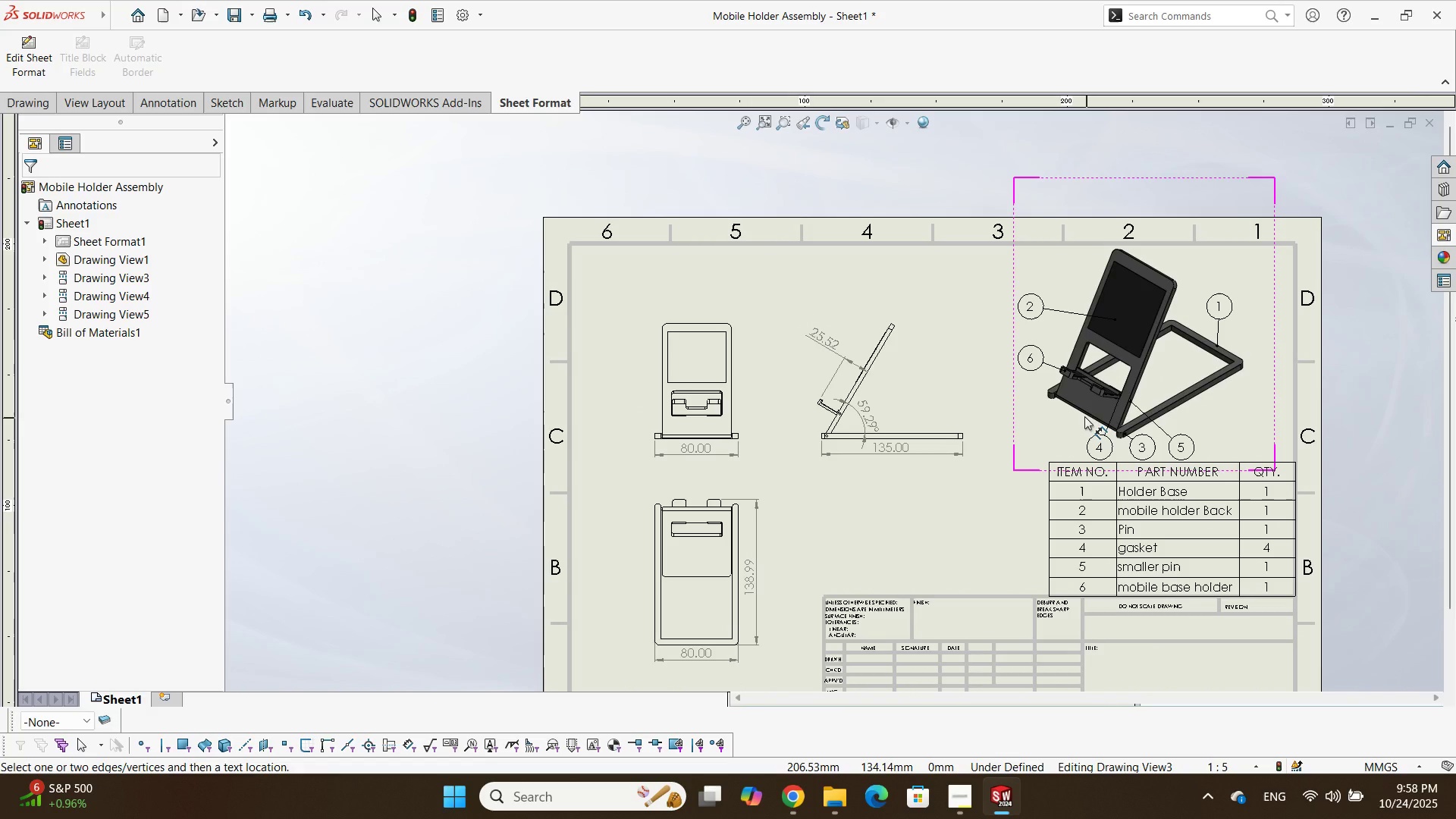 
scroll: coordinate [908, 539], scroll_direction: down, amount: 2.0
 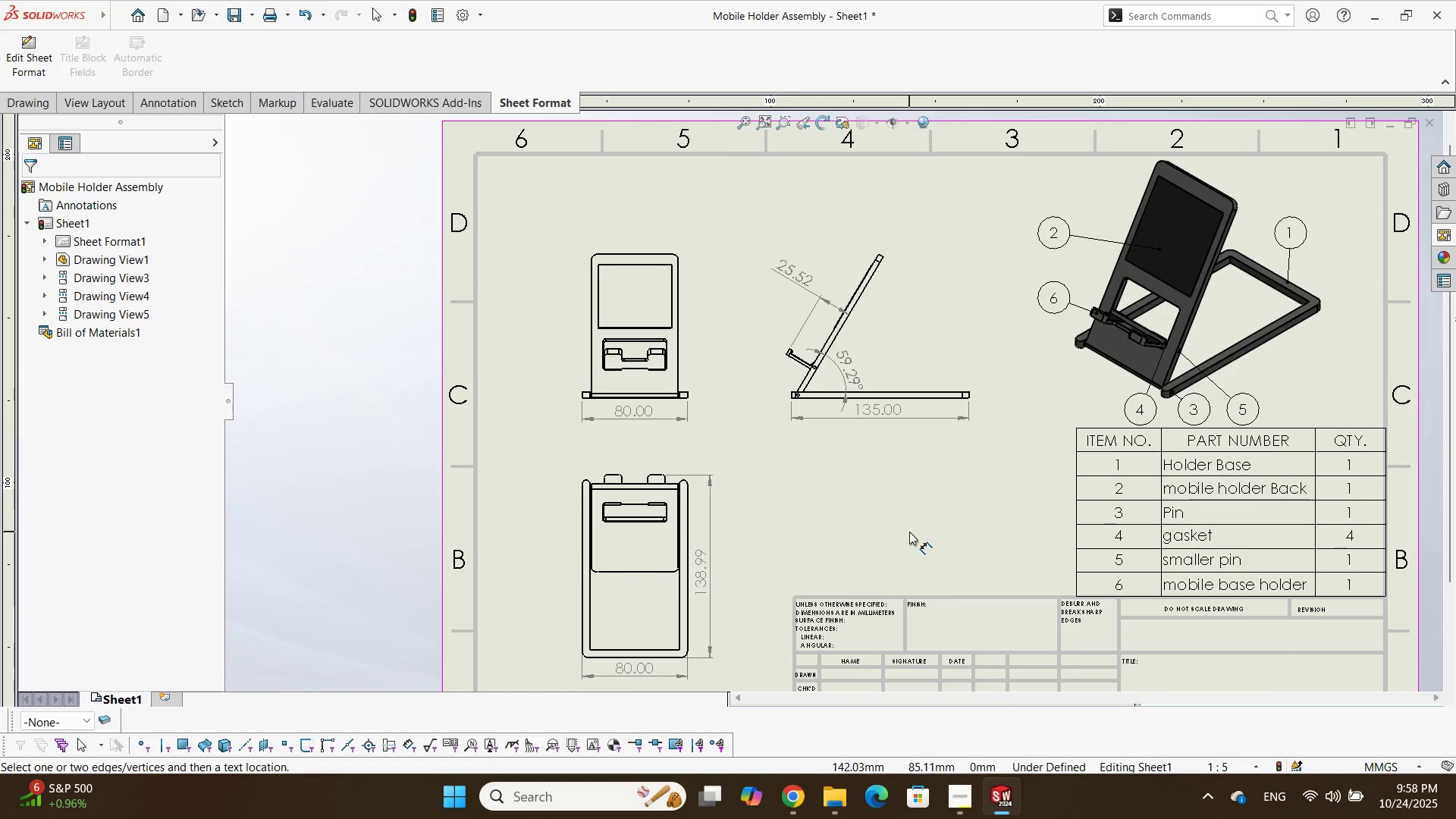 
scroll: coordinate [910, 532], scroll_direction: up, amount: 3.0
 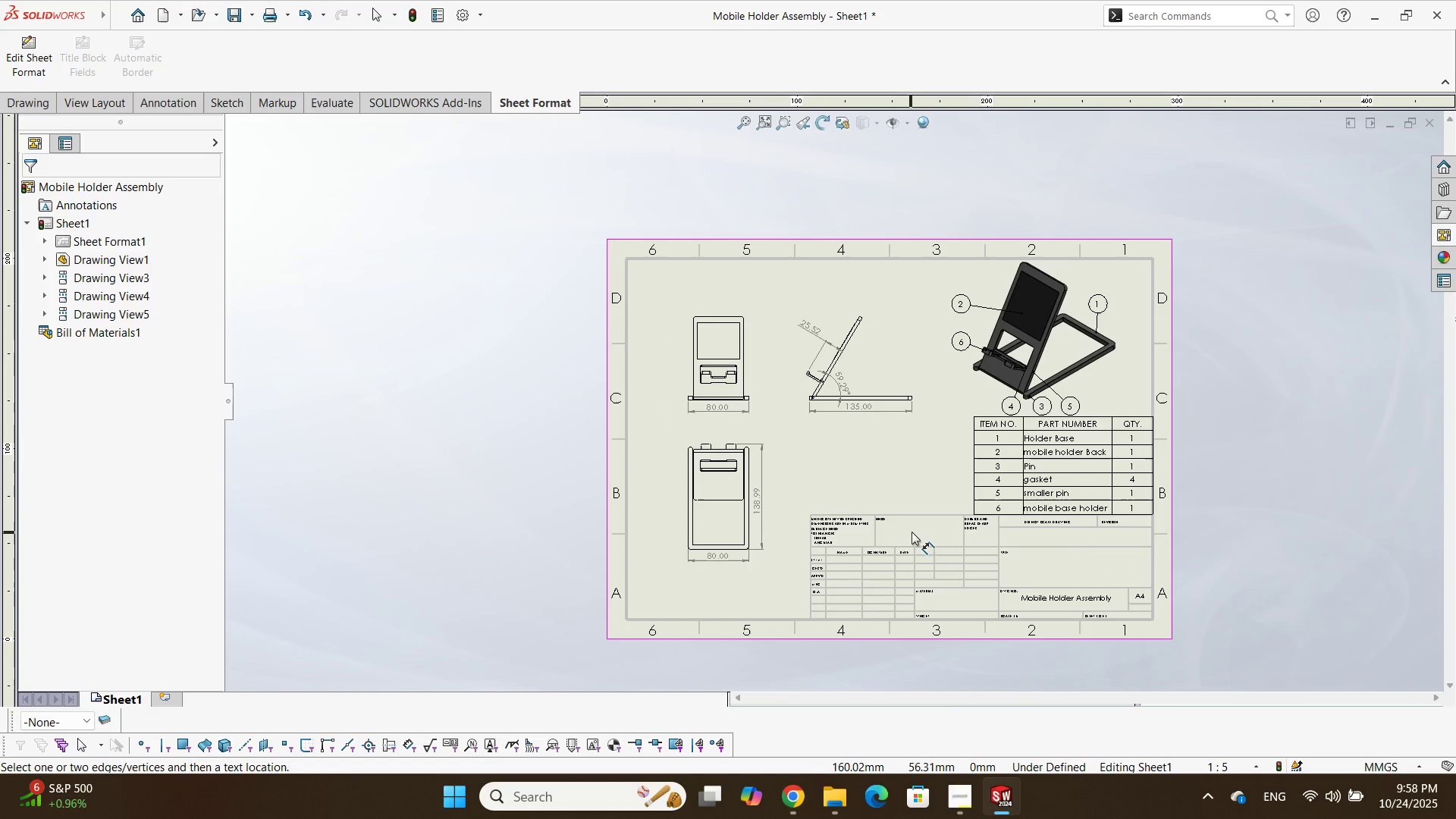 
scroll: coordinate [936, 462], scroll_direction: down, amount: 2.0
 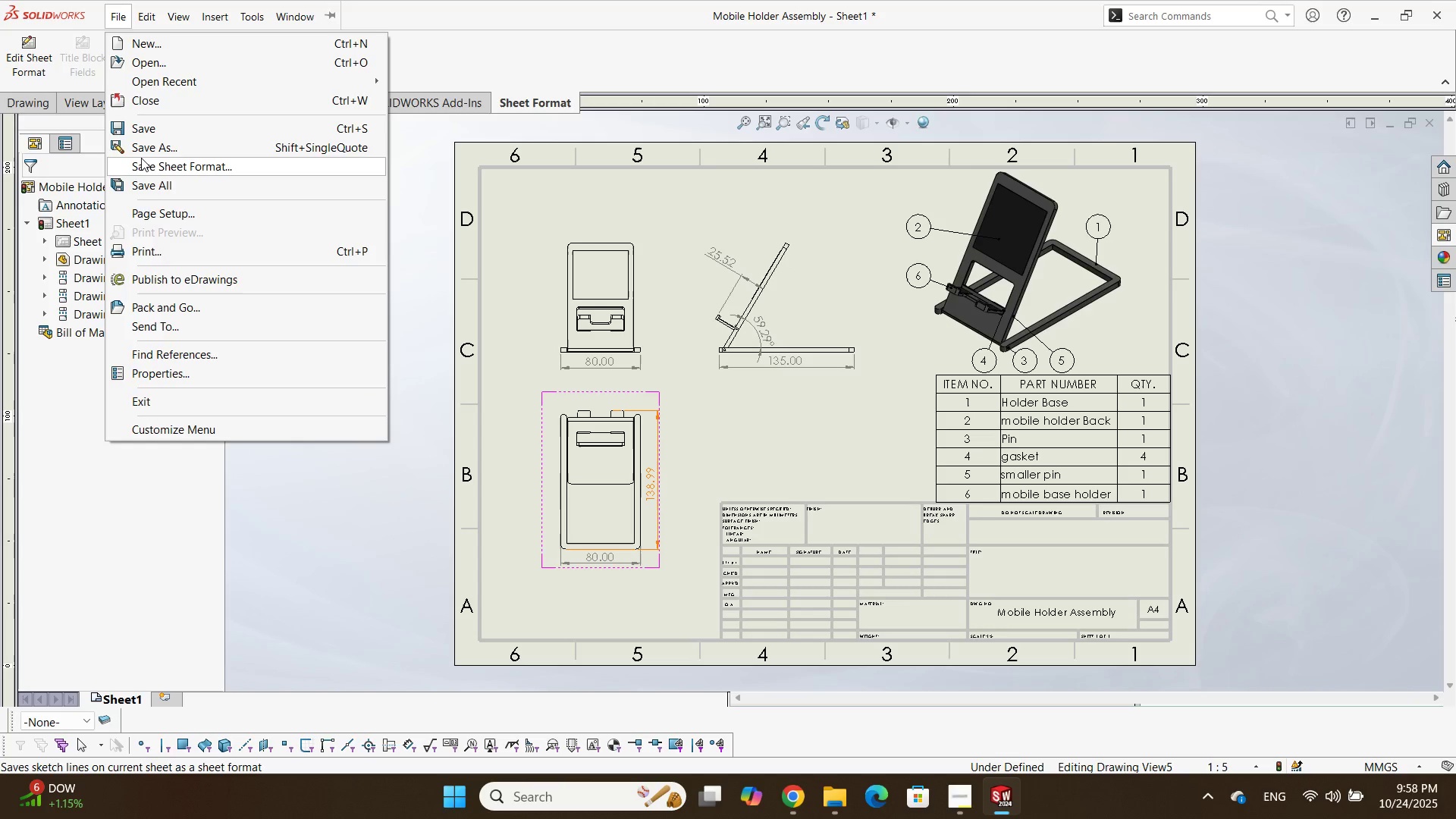 
left_click([140, 154])
 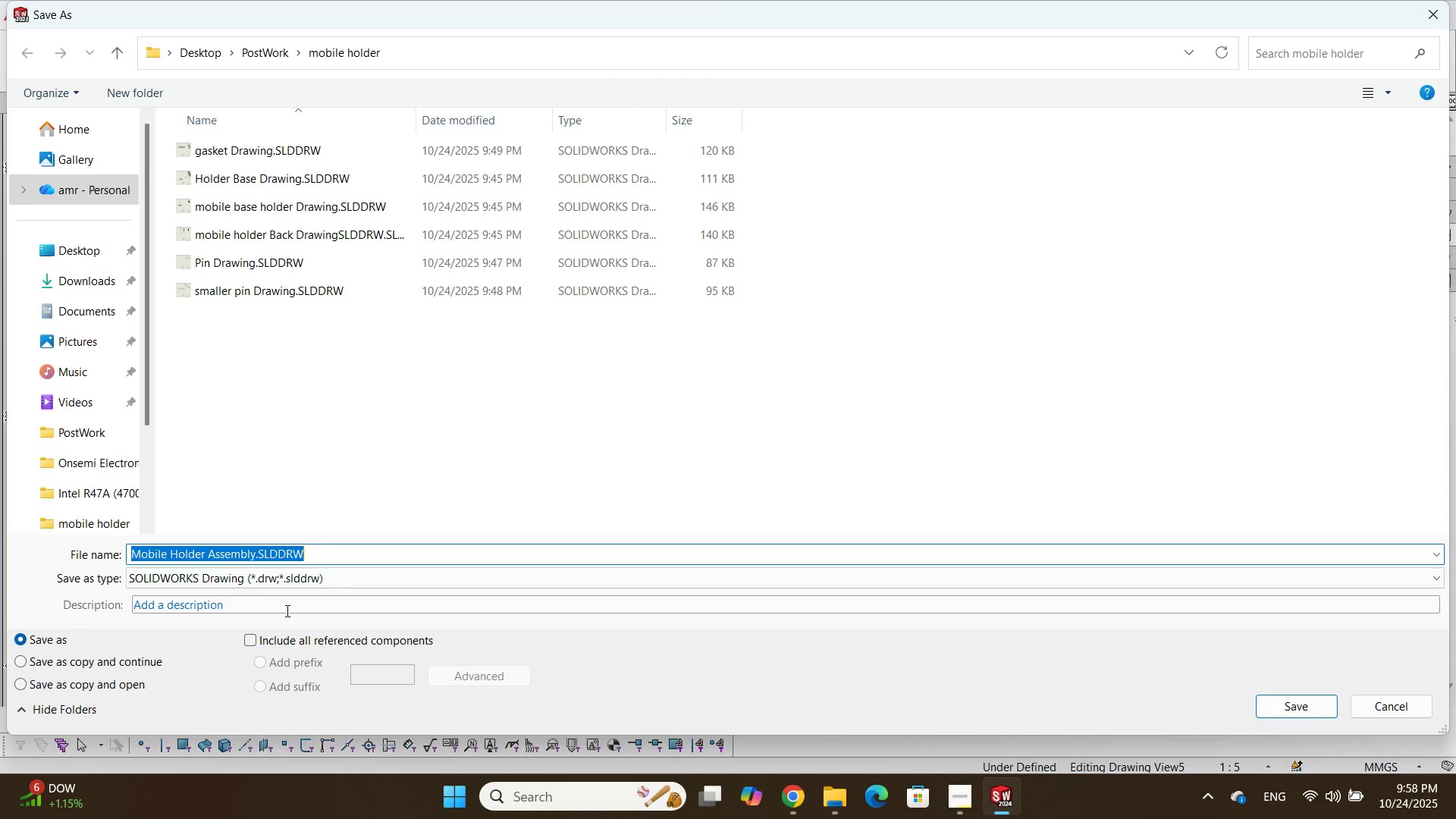 
left_click([290, 582])
 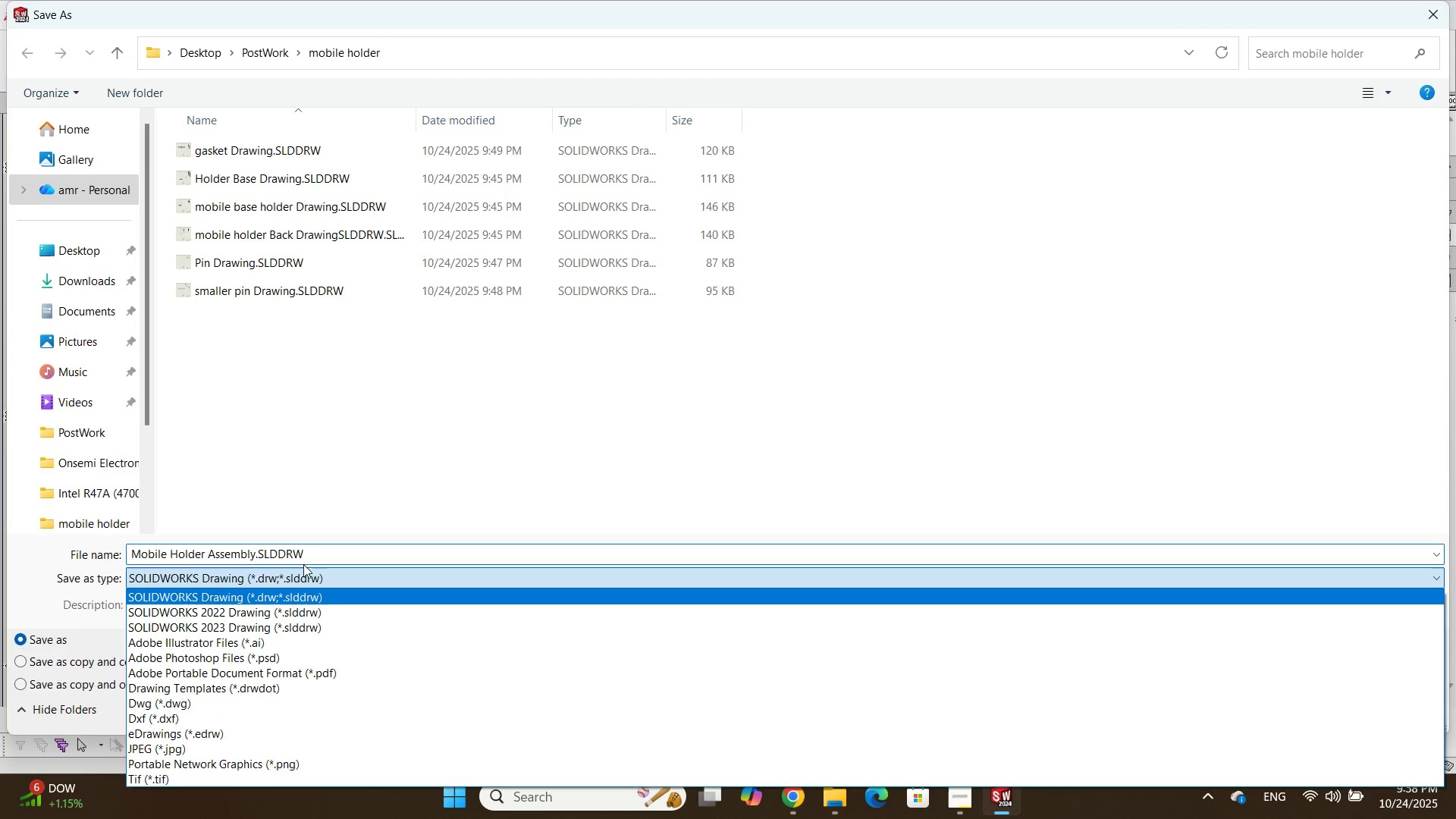 
scroll: coordinate [311, 548], scroll_direction: down, amount: 4.0
 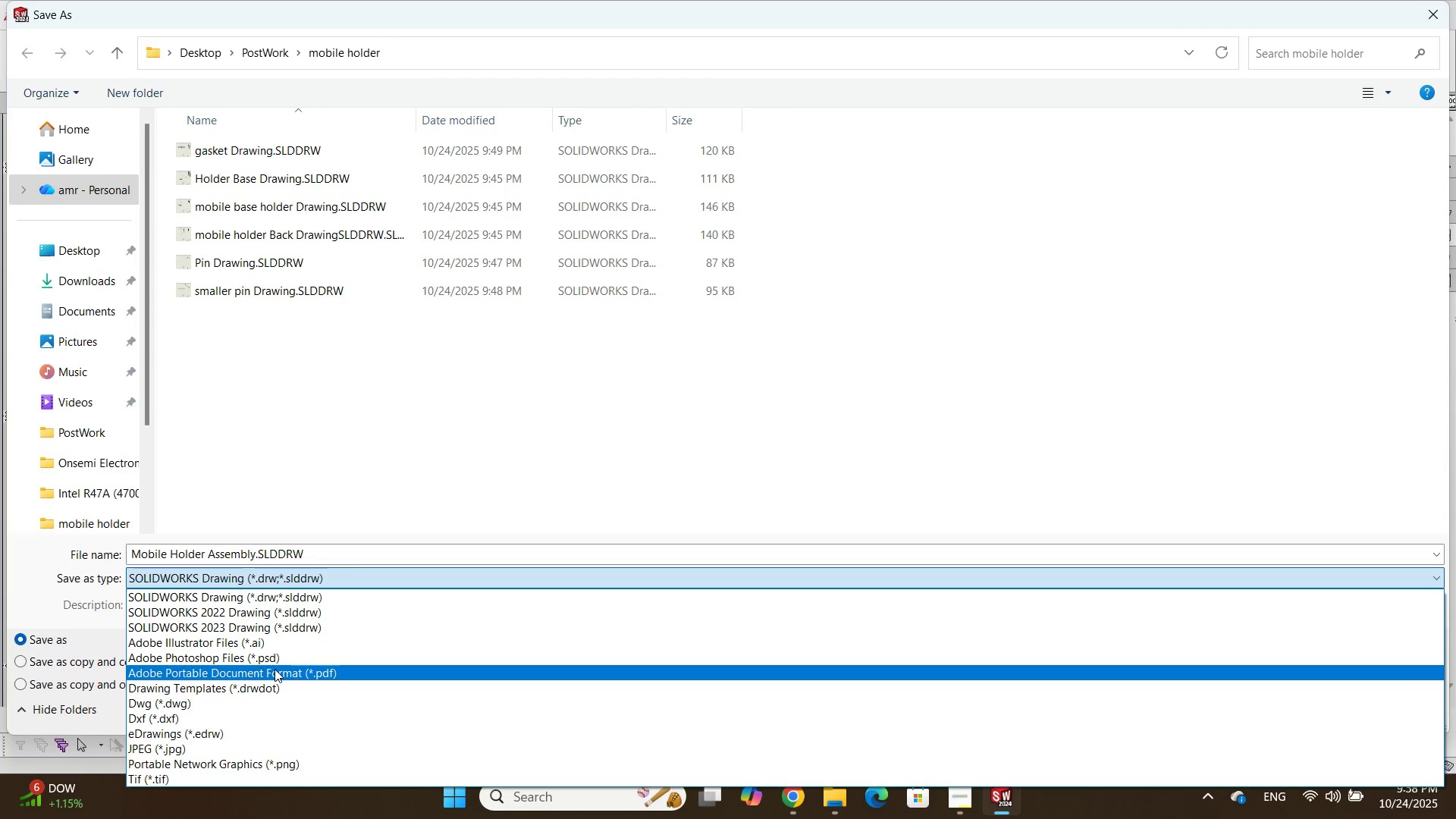 
left_click([275, 669])
 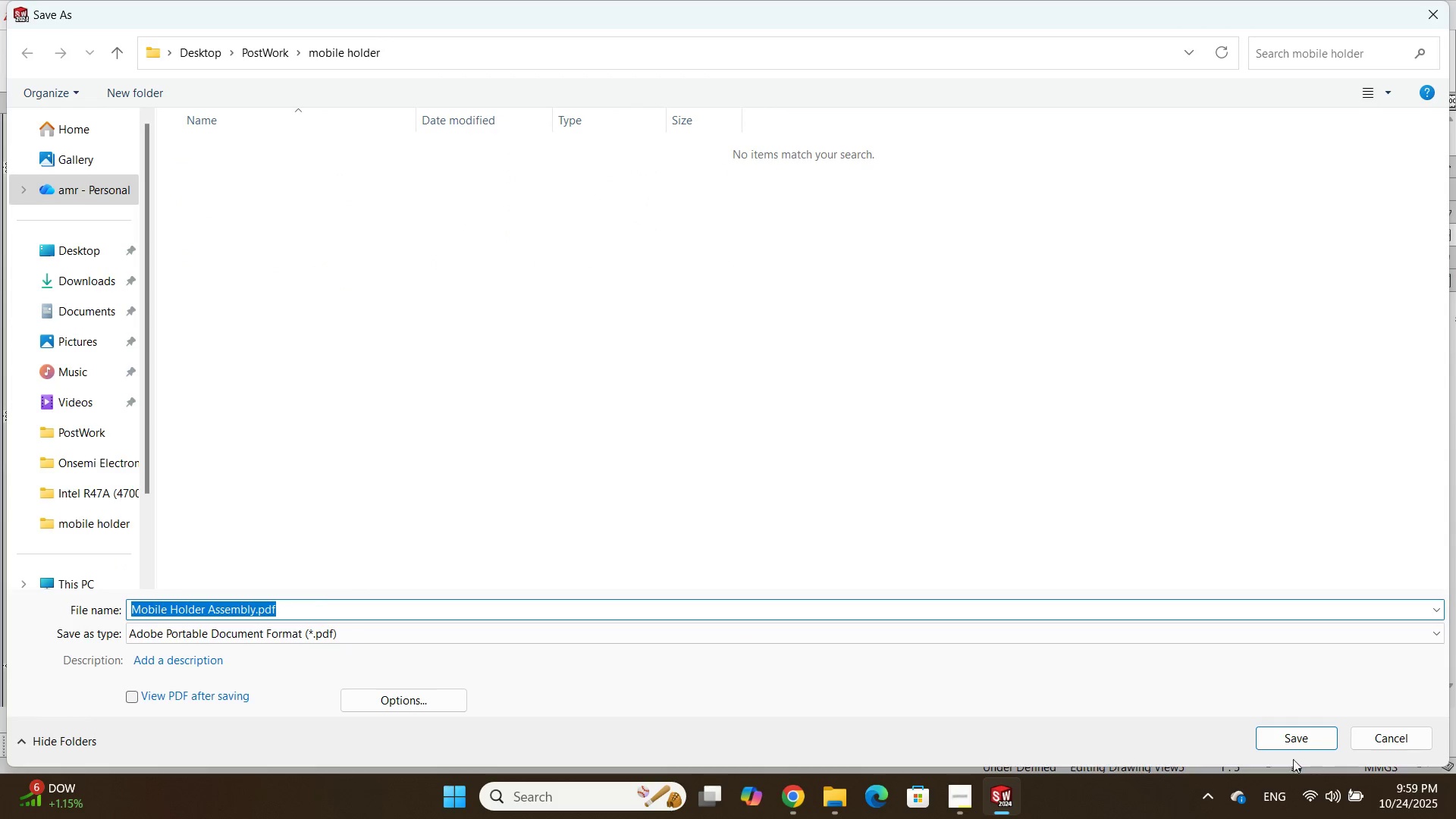 
left_click([1289, 739])
 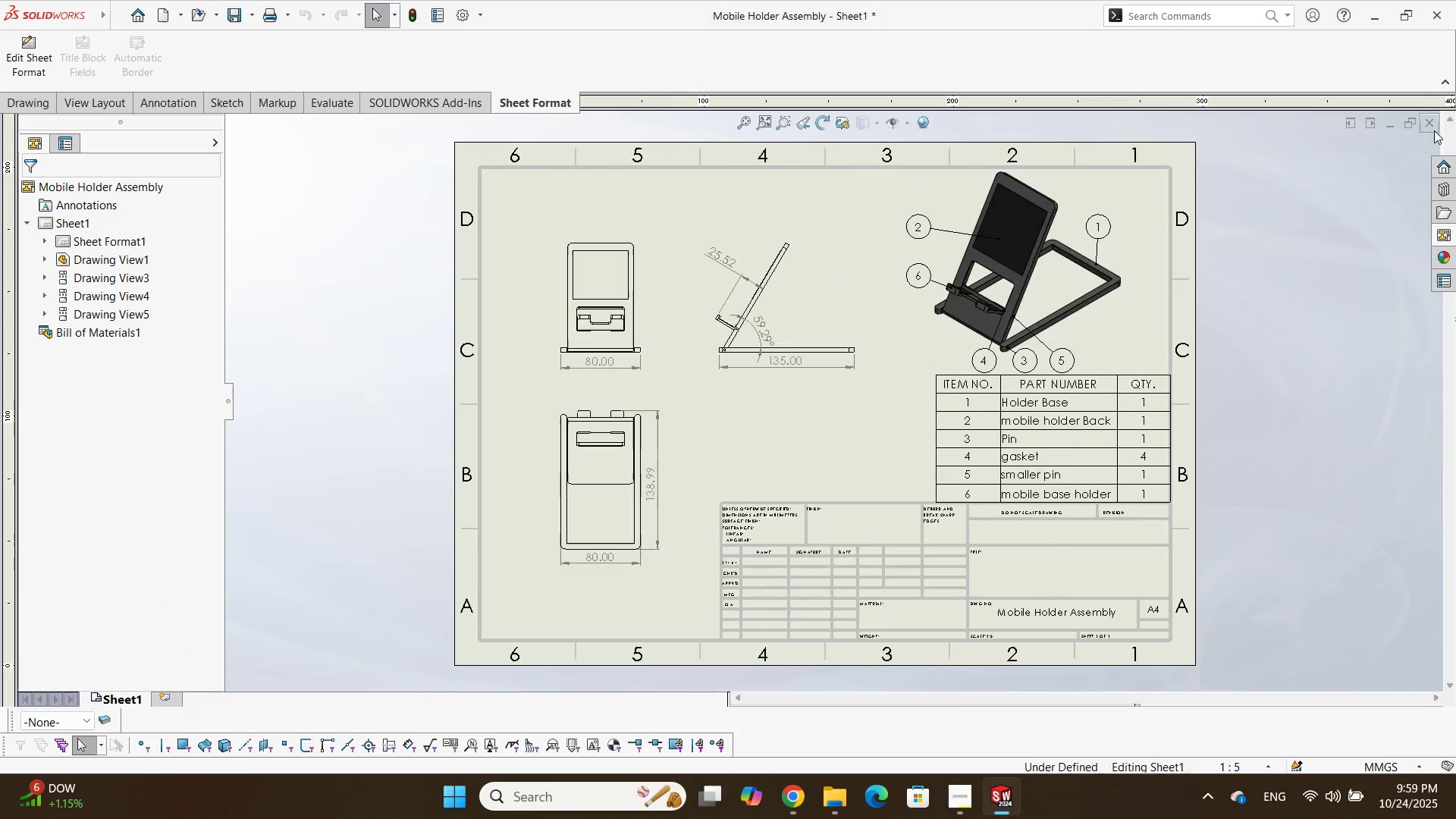 
left_click([1425, 130])
 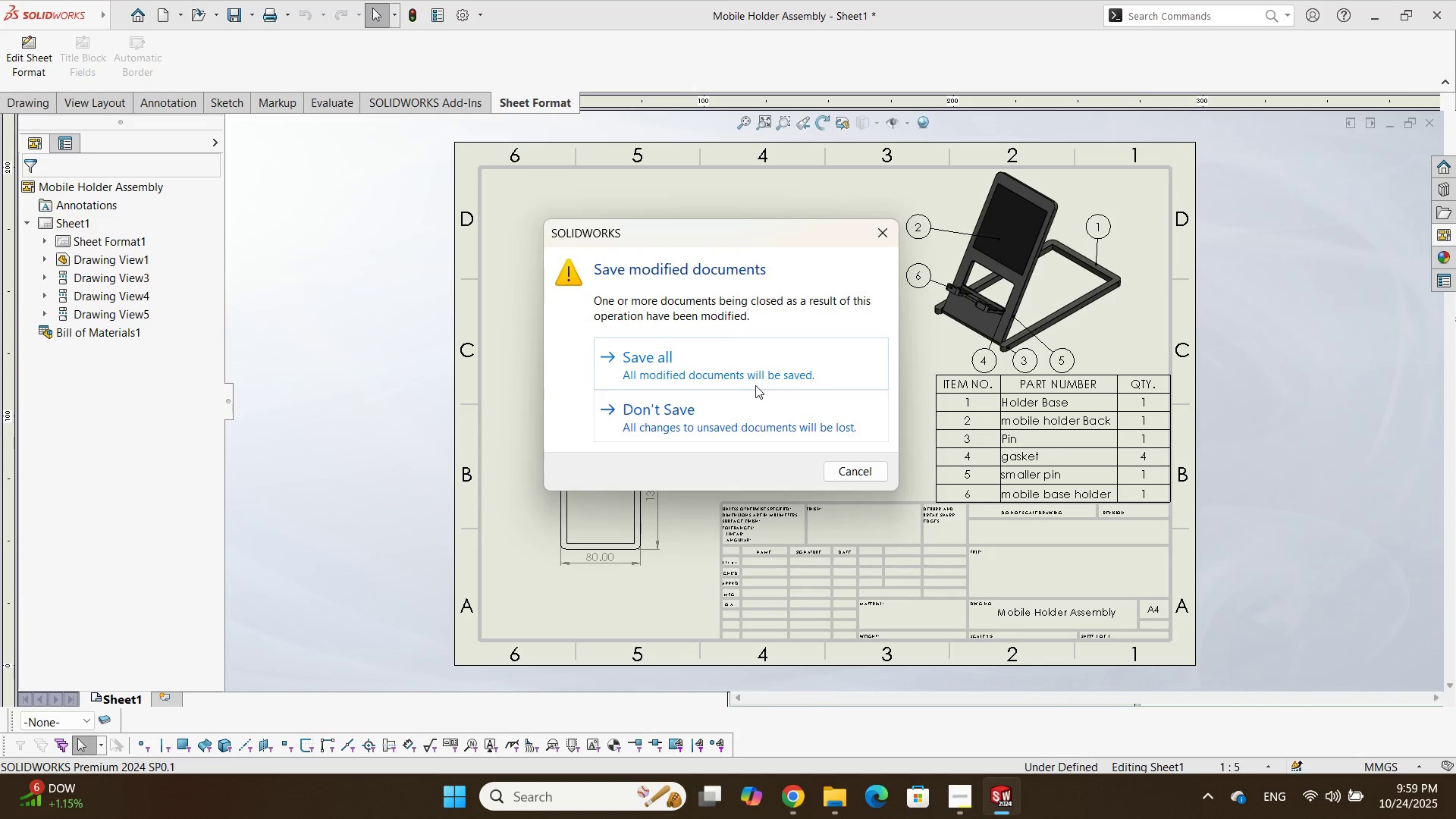 
left_click([755, 369])
 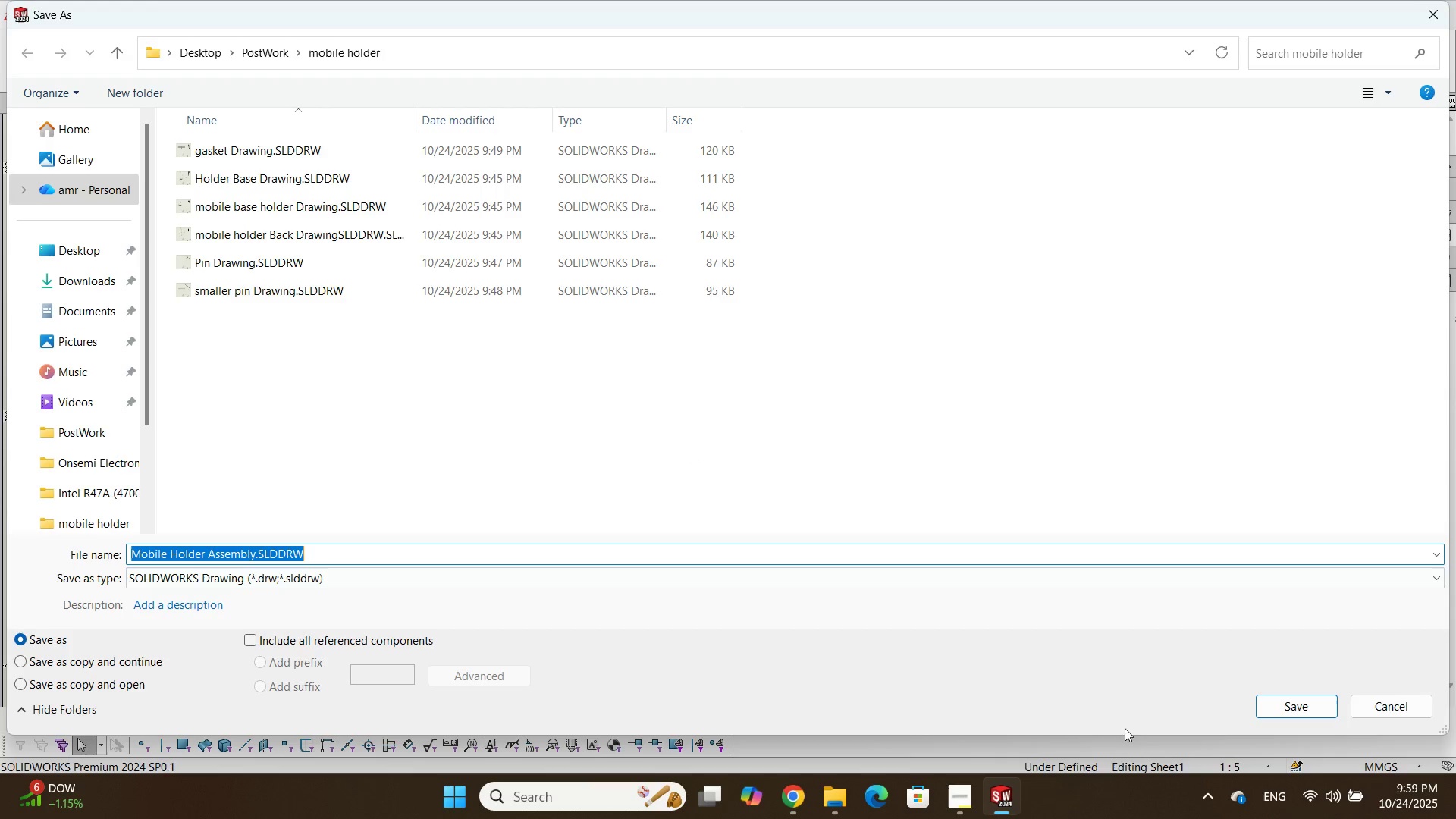 
left_click([1282, 713])
 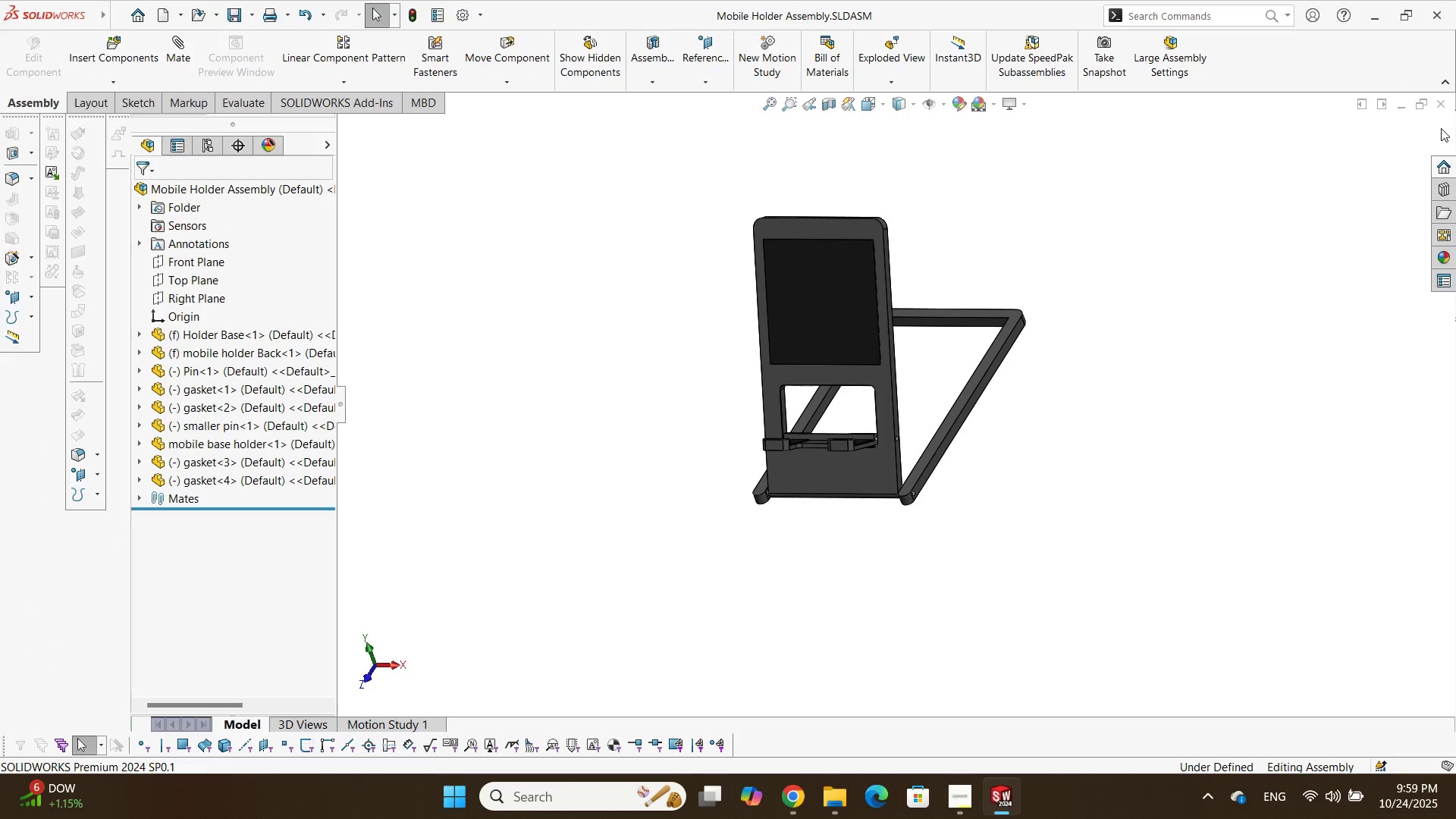 
left_click([1435, 113])
 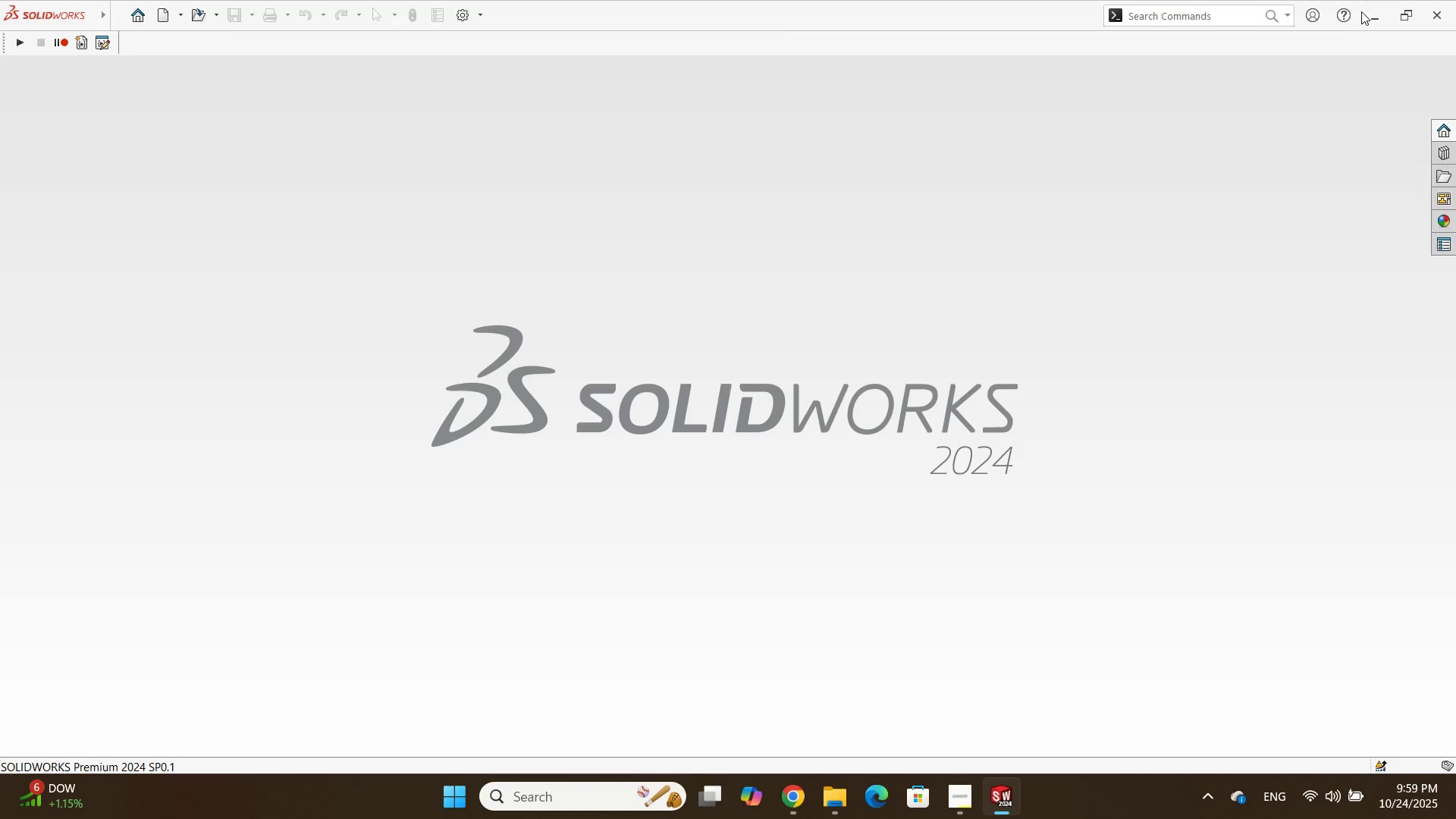 
left_click([1366, 11])
 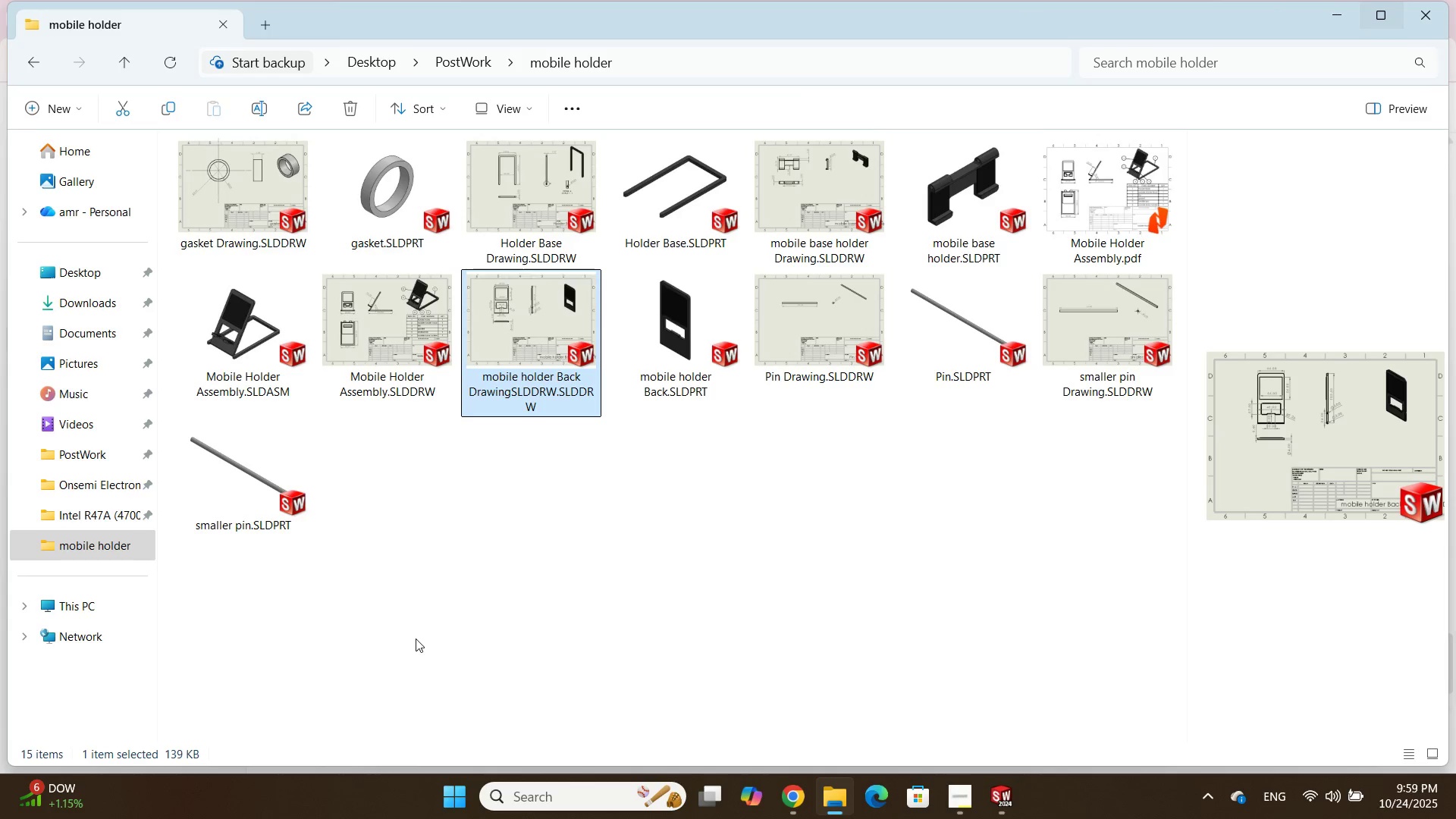 
left_click([418, 642])
 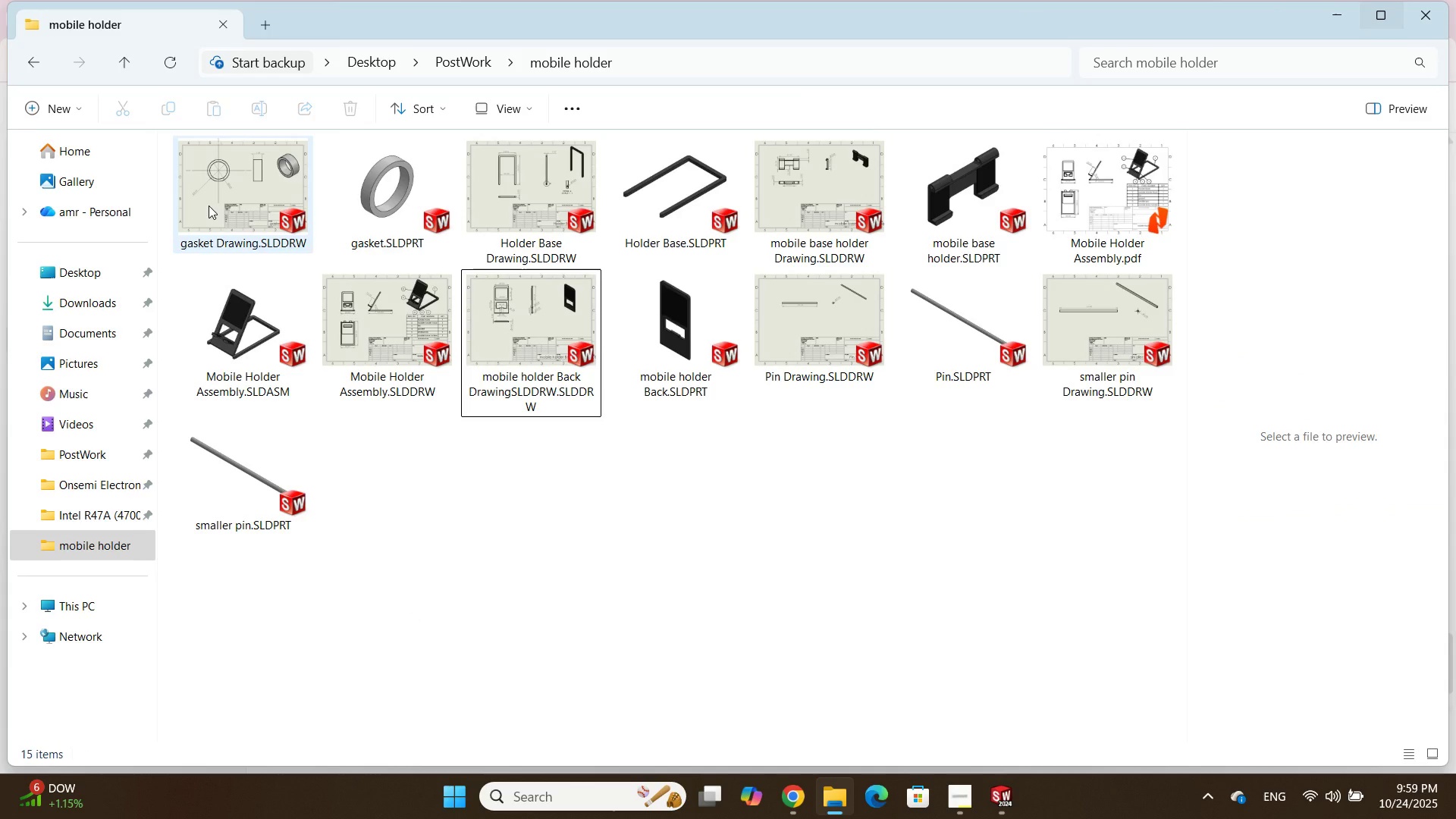 
double_click([209, 206])
 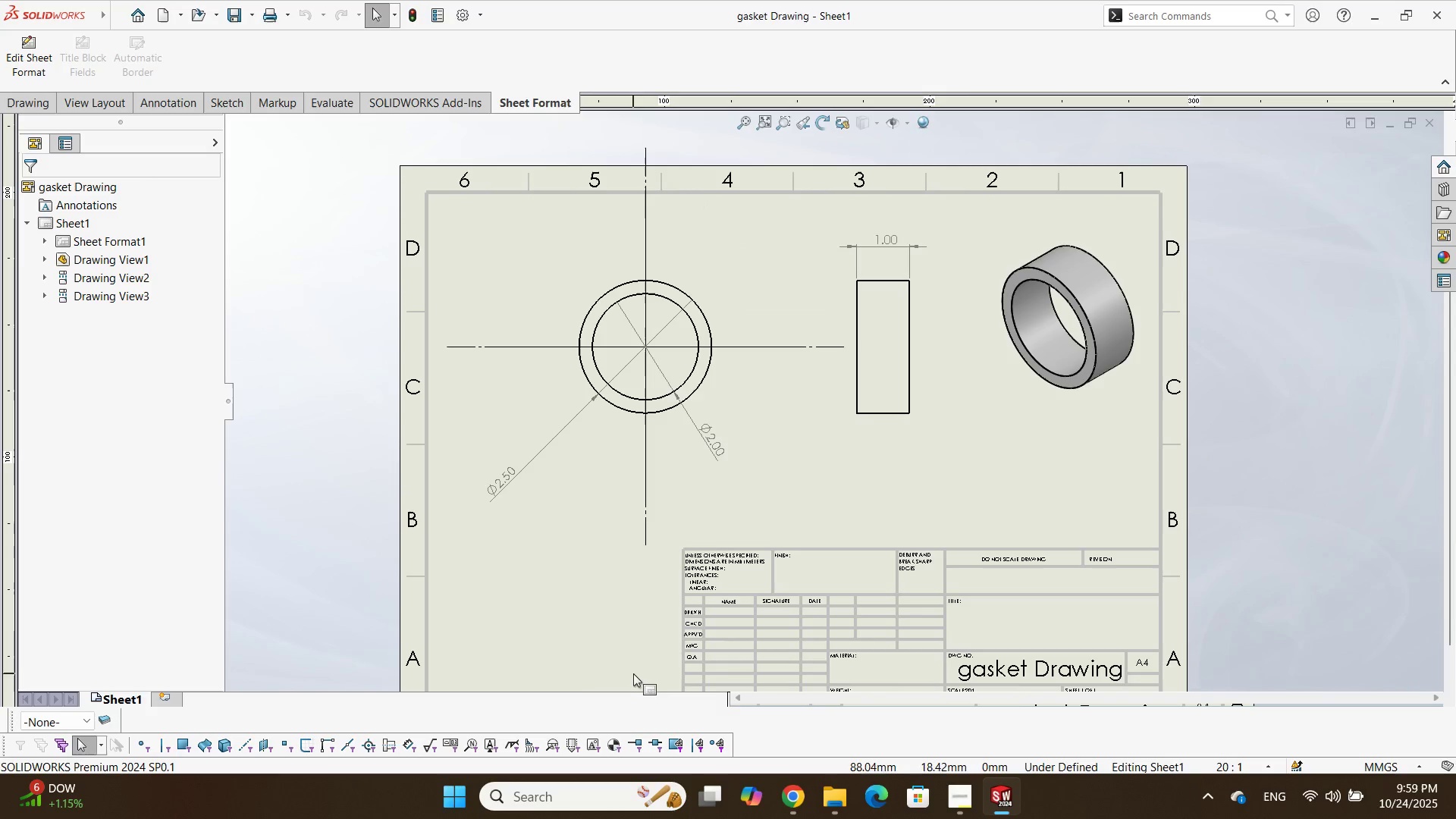 
left_click([950, 808])
 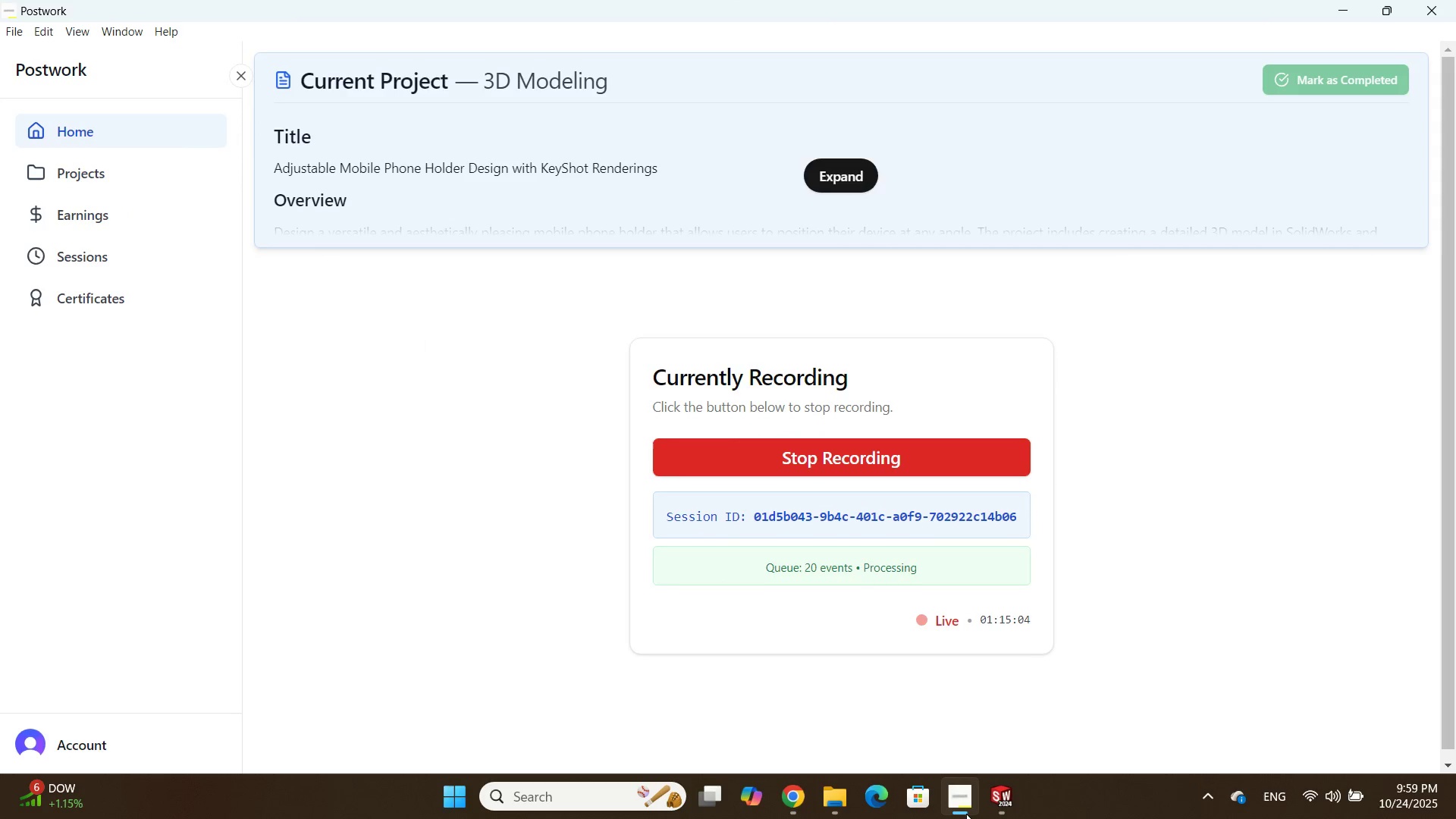 
left_click([969, 817])
 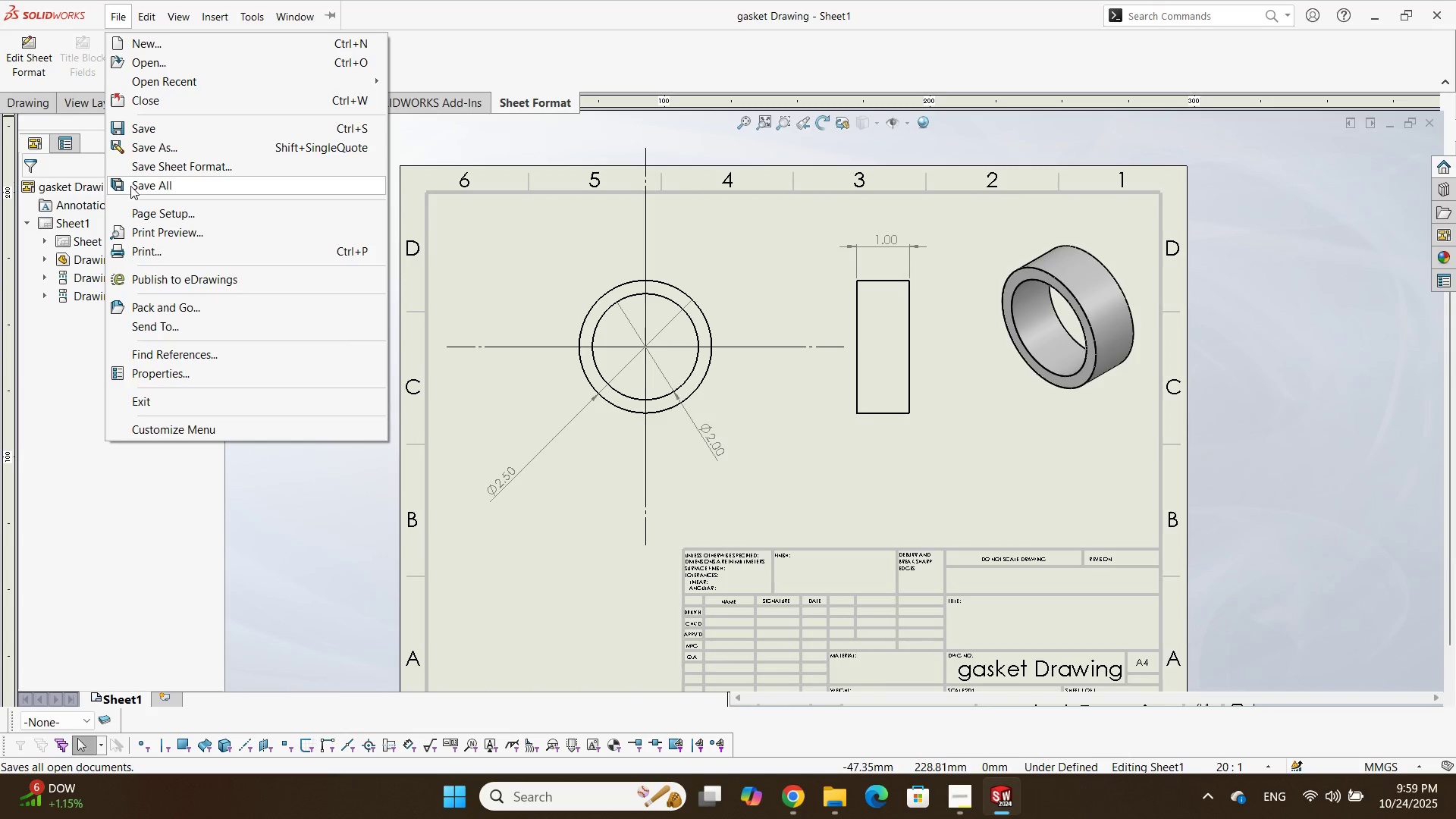 
left_click([149, 152])
 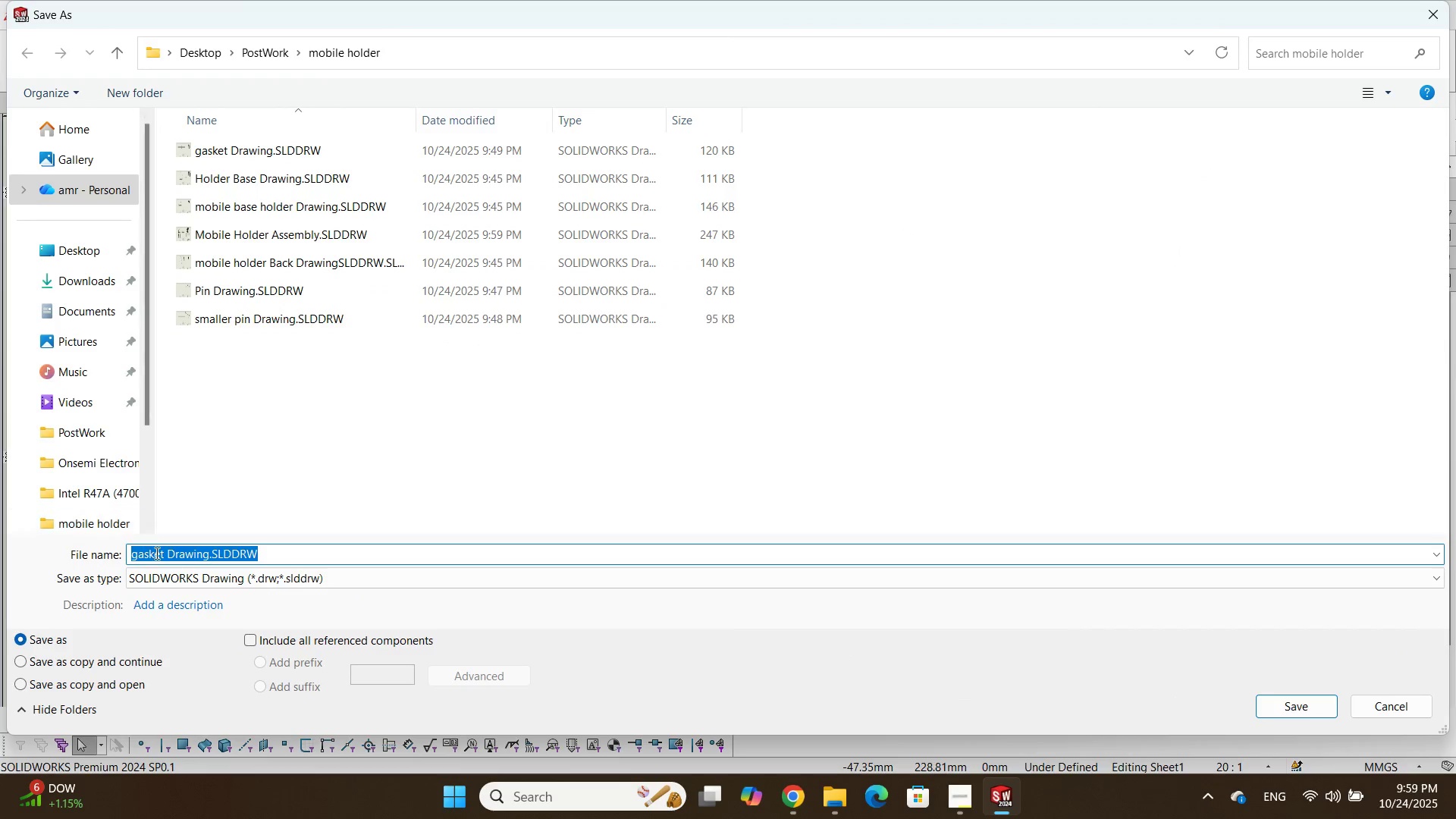 
left_click([207, 578])
 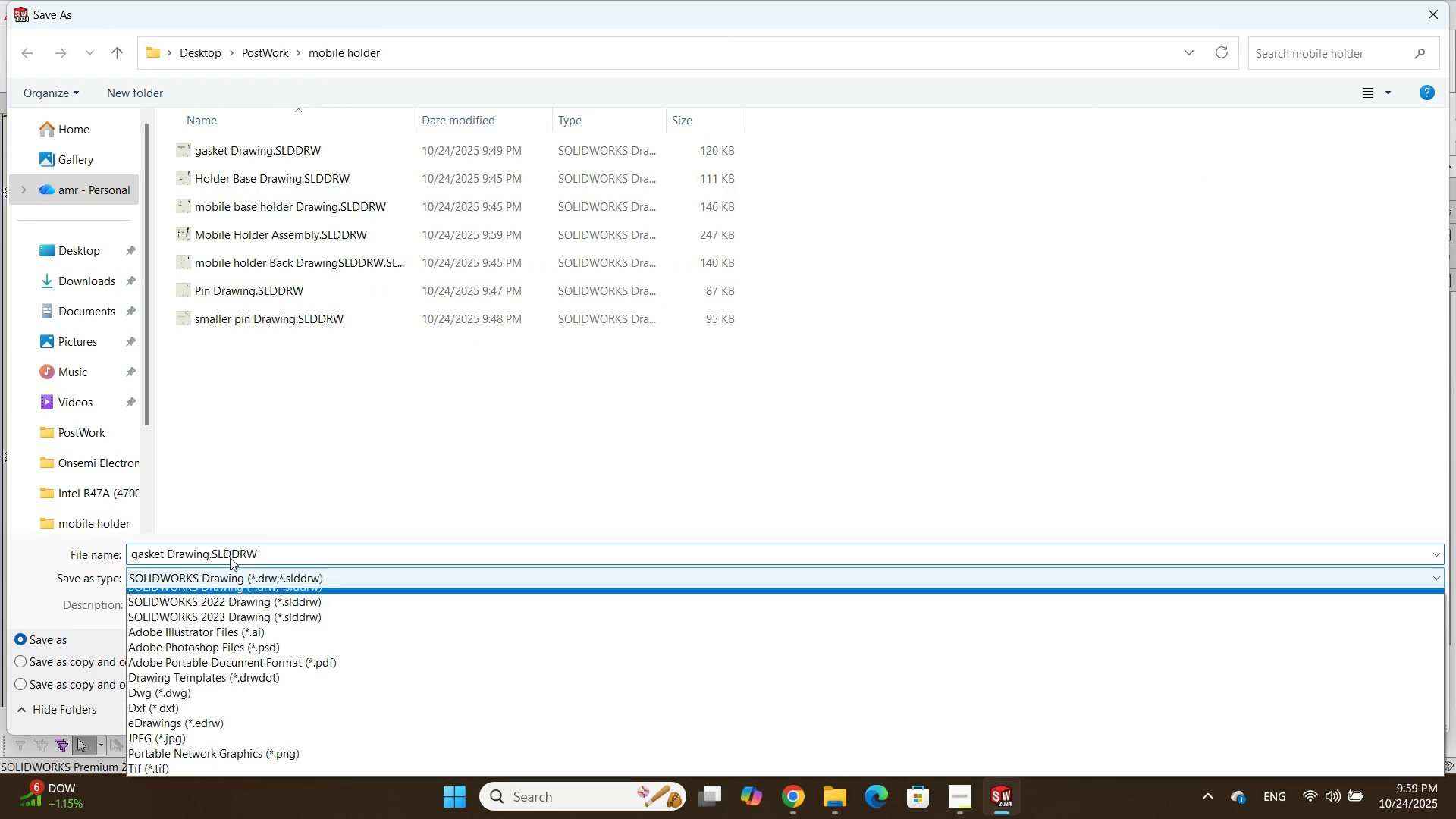 
scroll: coordinate [272, 559], scroll_direction: down, amount: 4.0
 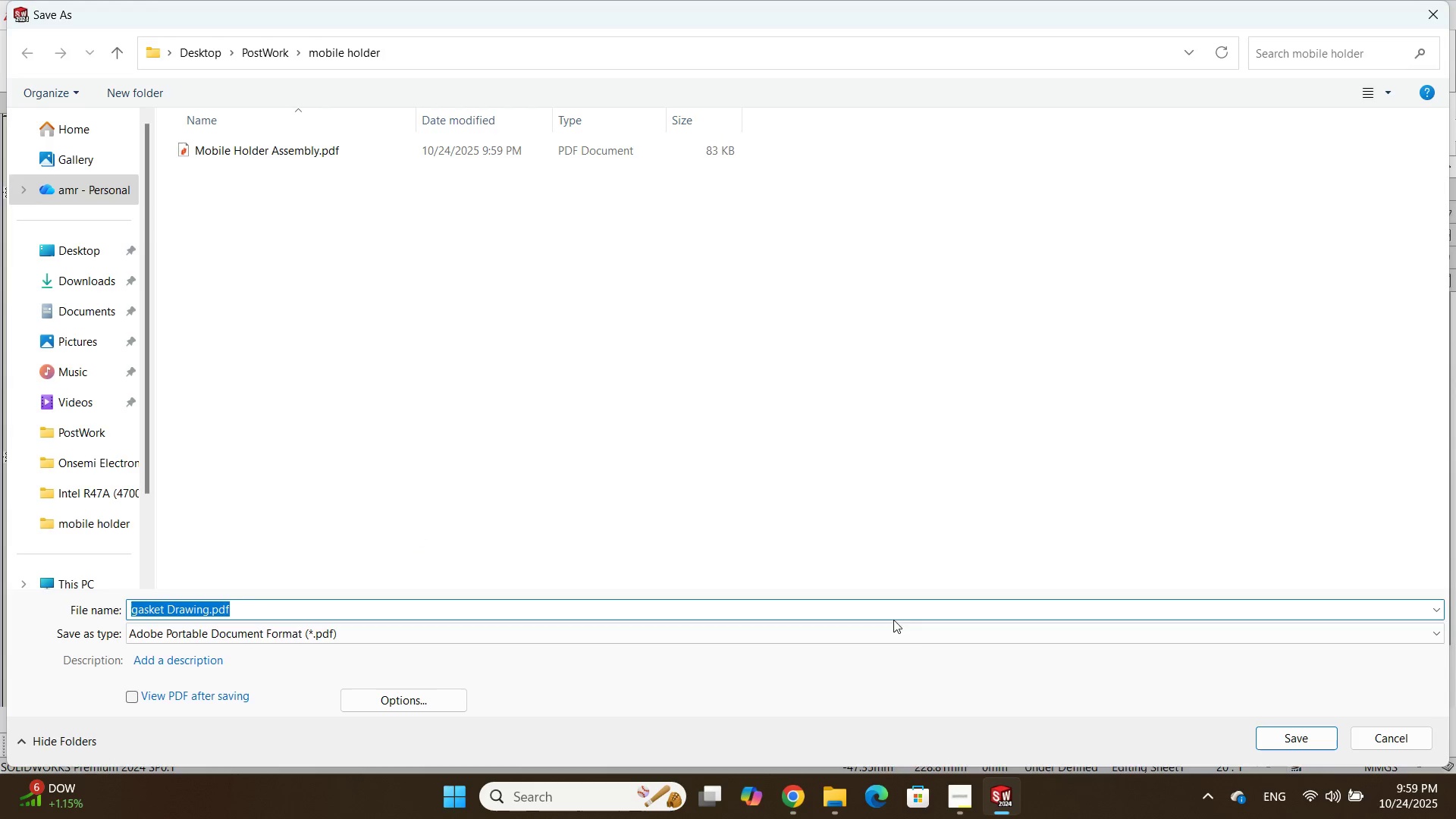 
left_click([1289, 732])
 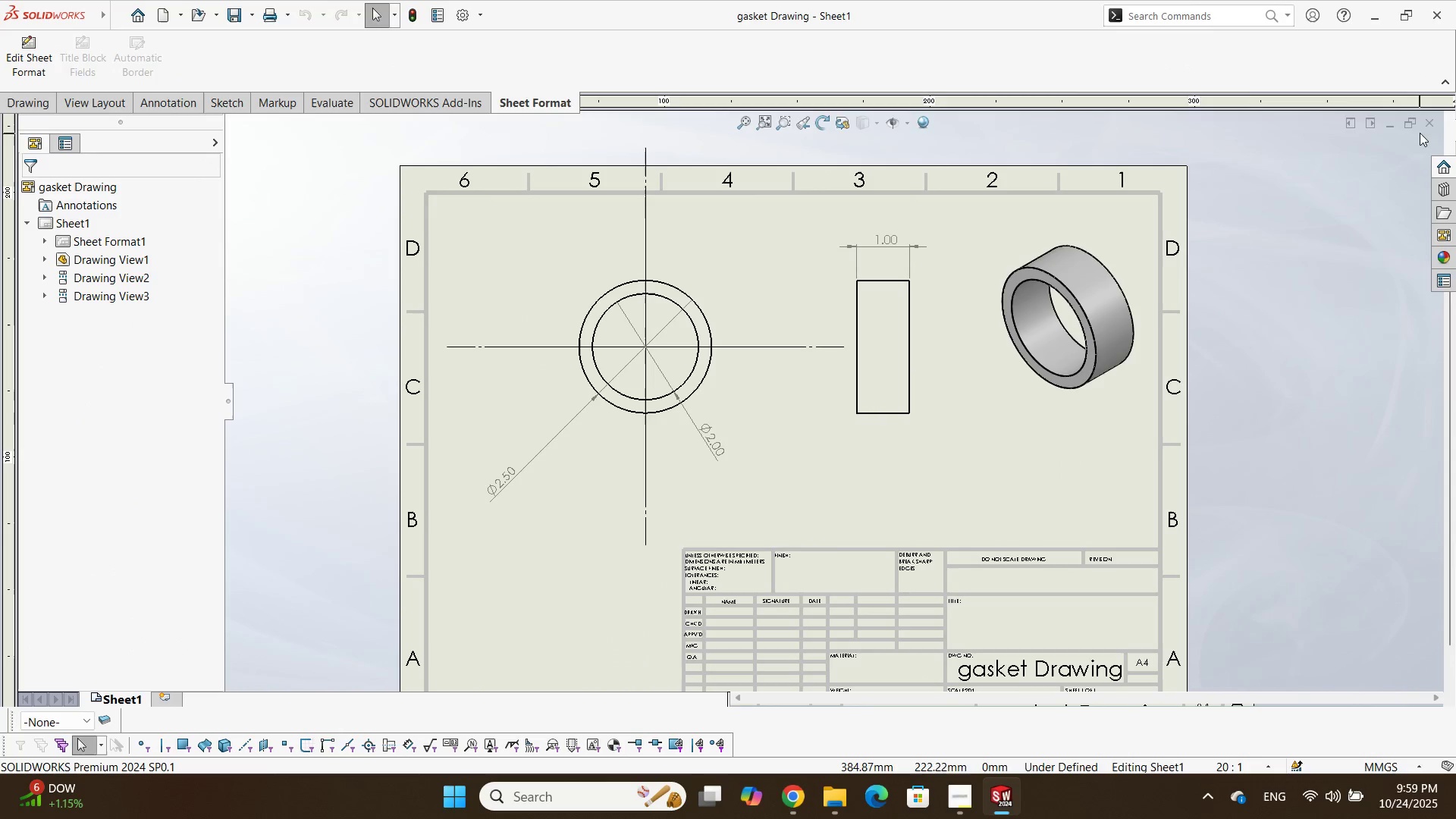 
left_click([1420, 129])
 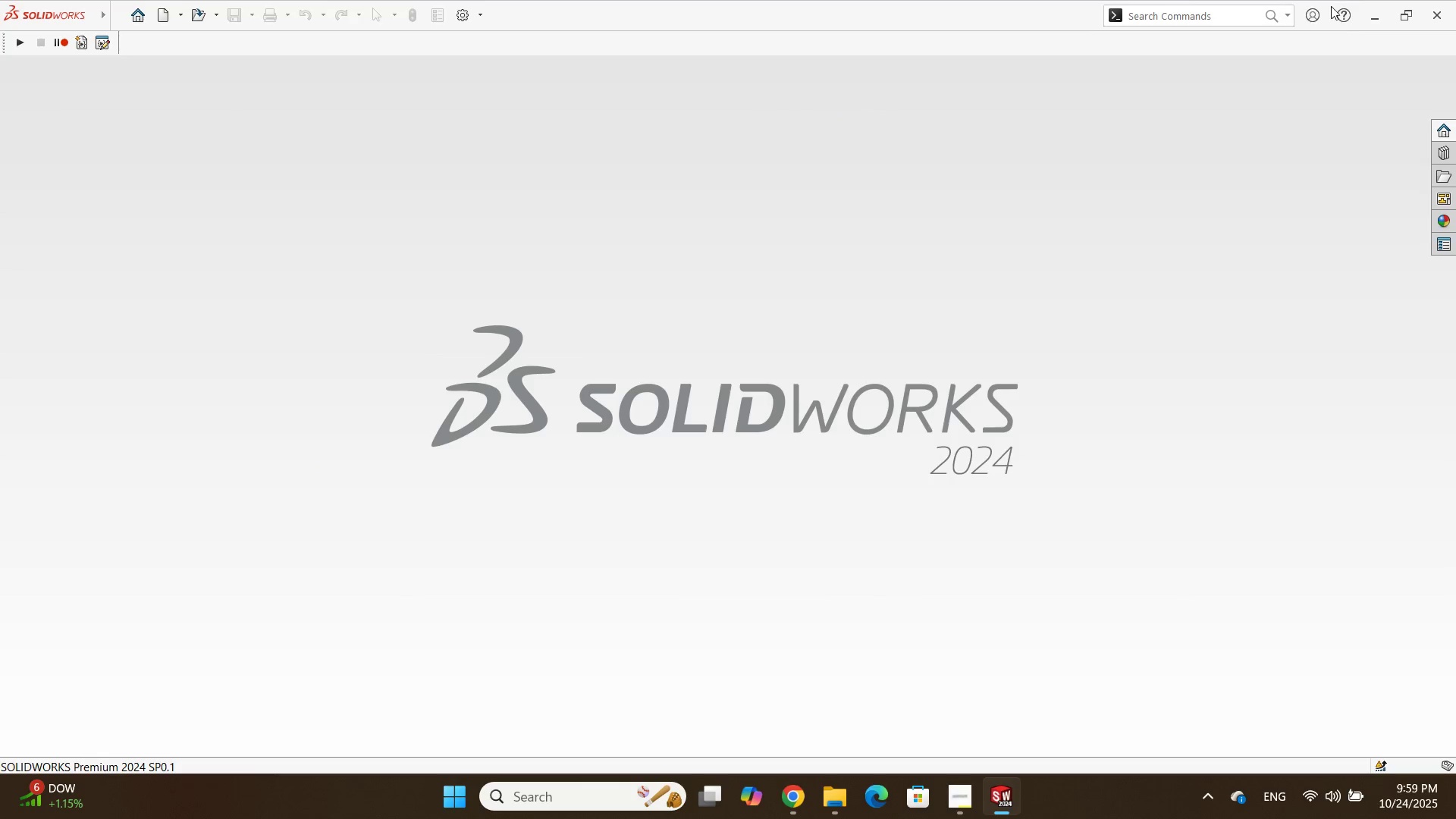 
left_click([1369, 23])
 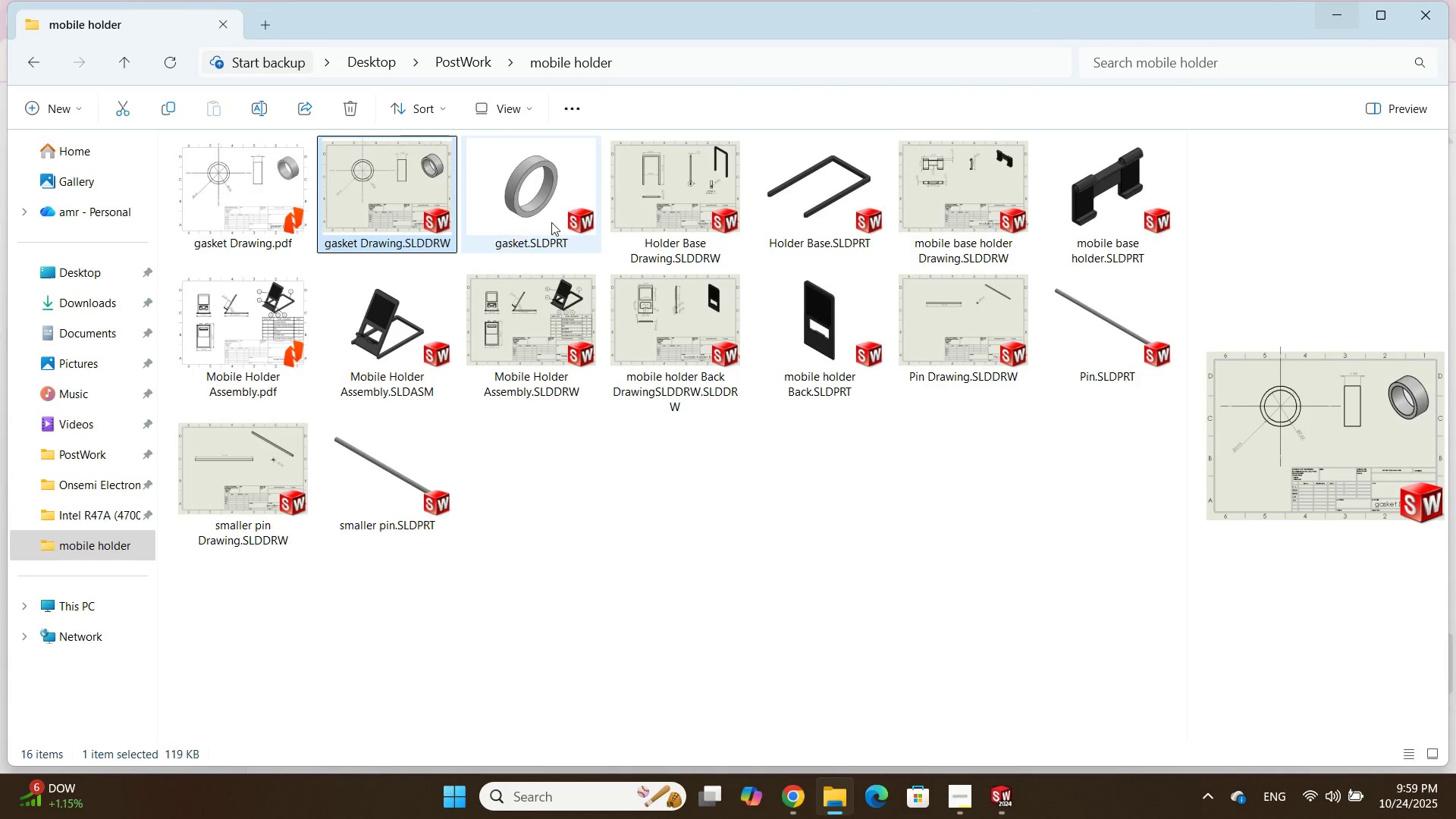 
left_click([701, 209])
 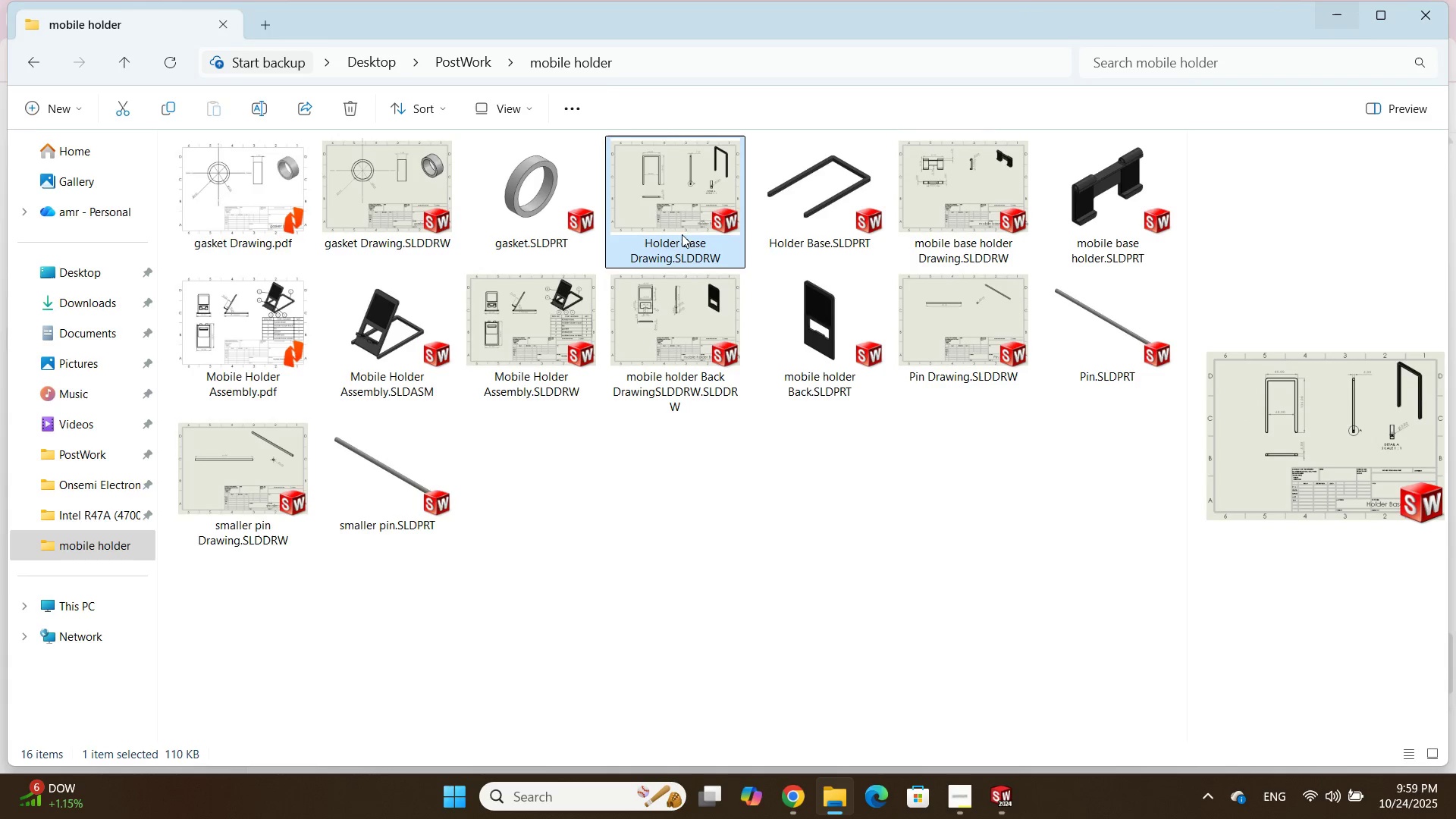 
double_click([682, 234])
 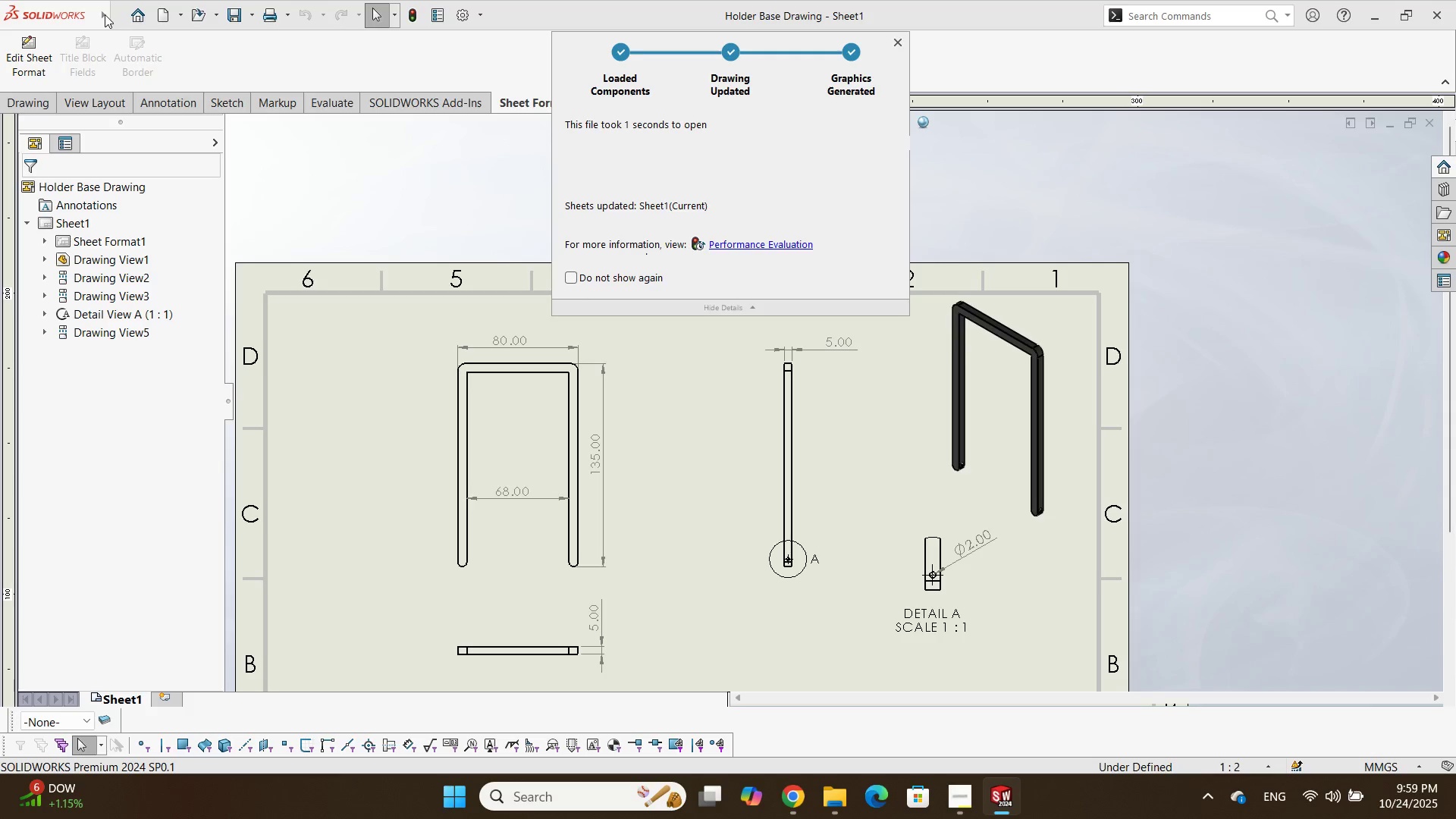 
left_click([105, 14])
 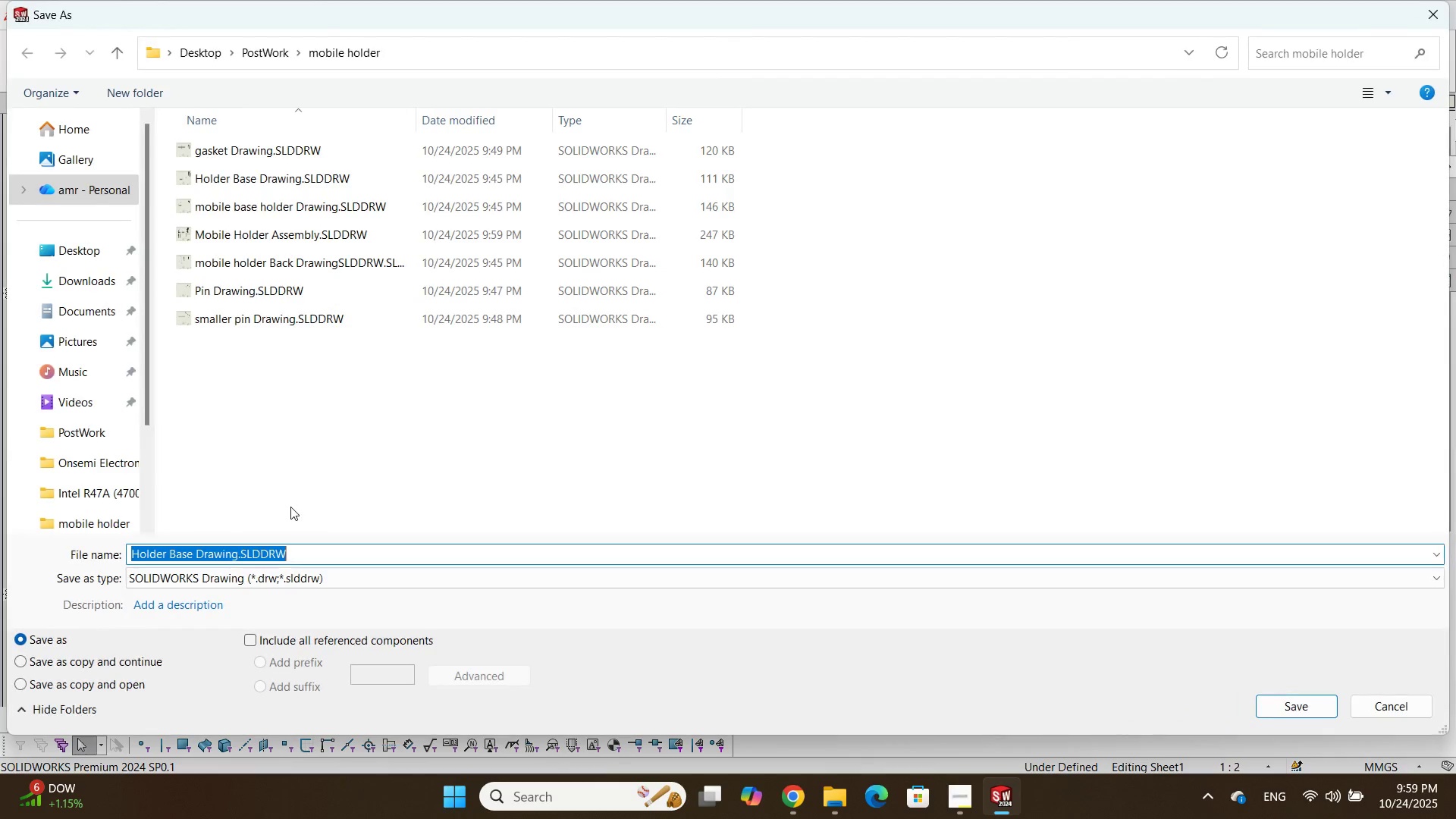 
left_click([259, 584])
 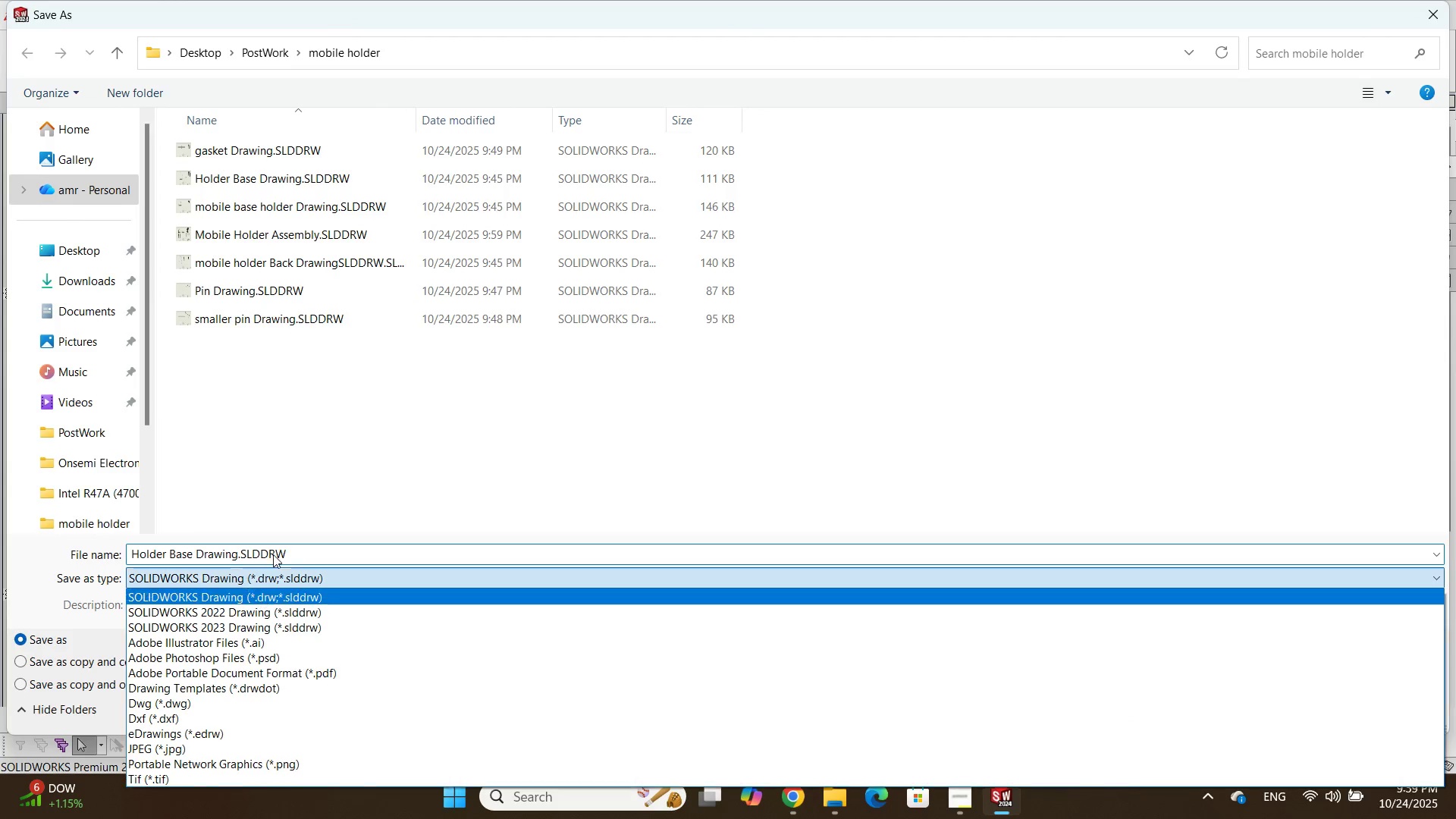 
scroll: coordinate [272, 551], scroll_direction: down, amount: 2.0
 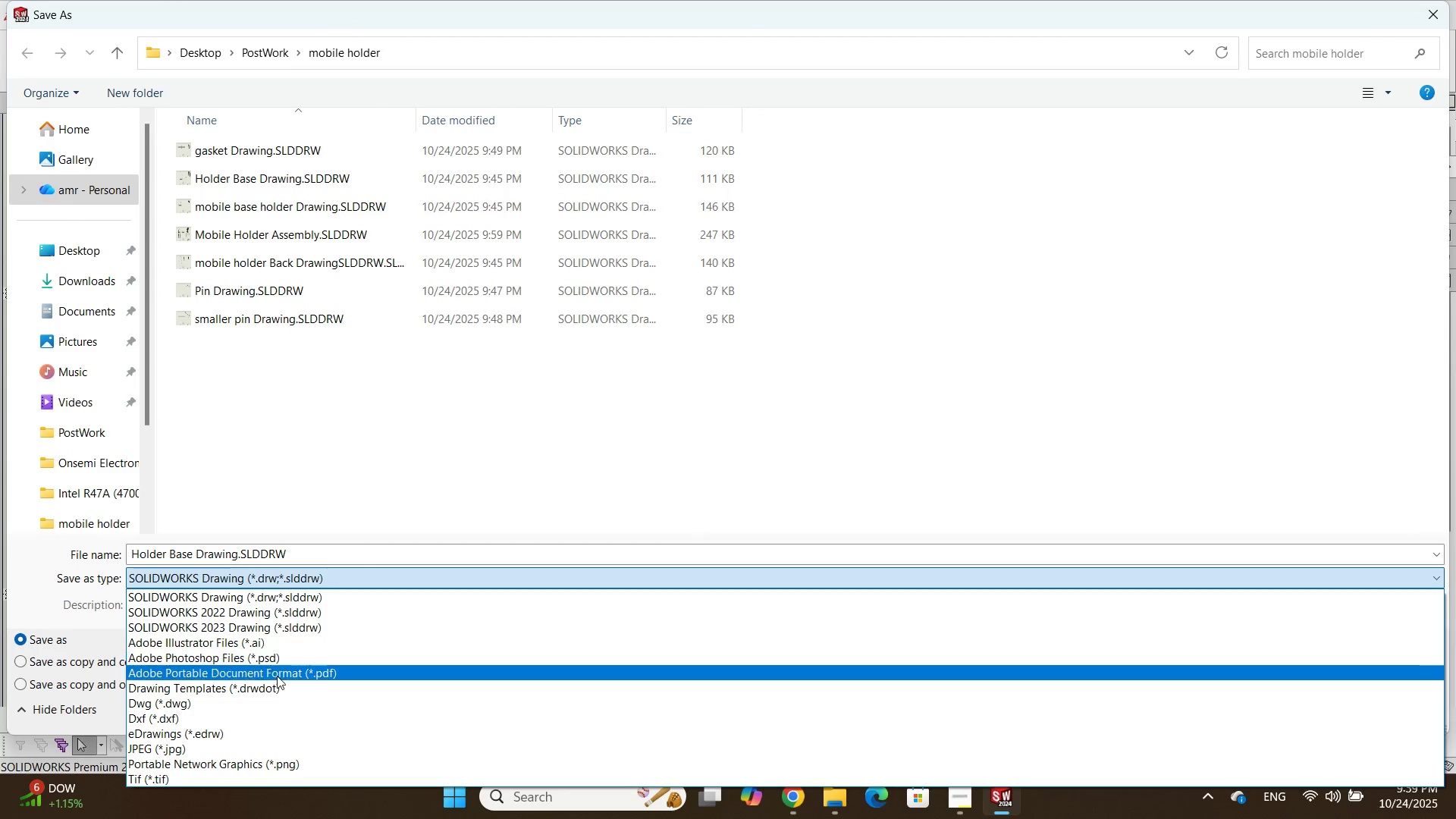 
left_click([277, 676])
 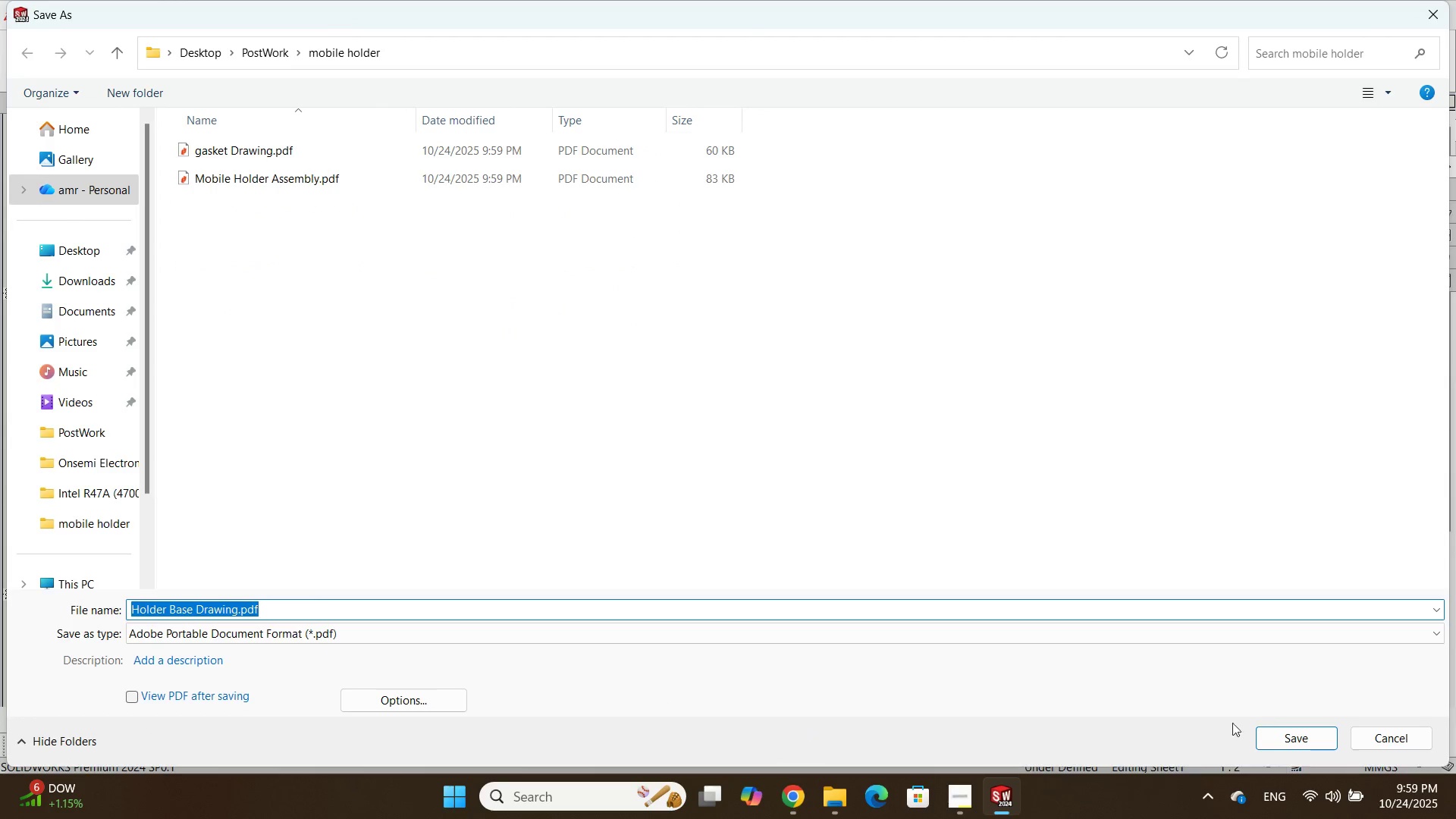 
left_click([1281, 730])
 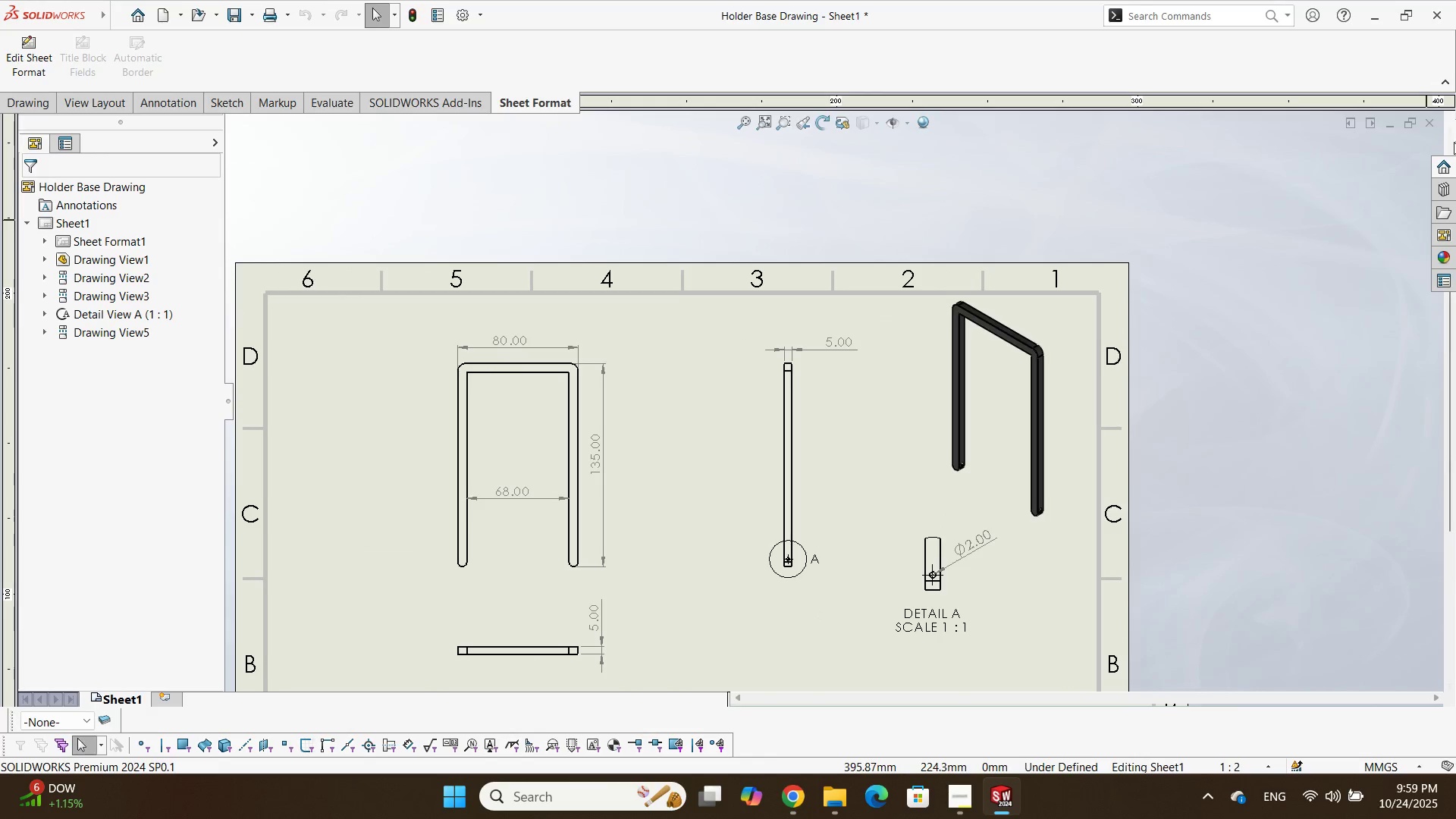 
left_click([1425, 126])
 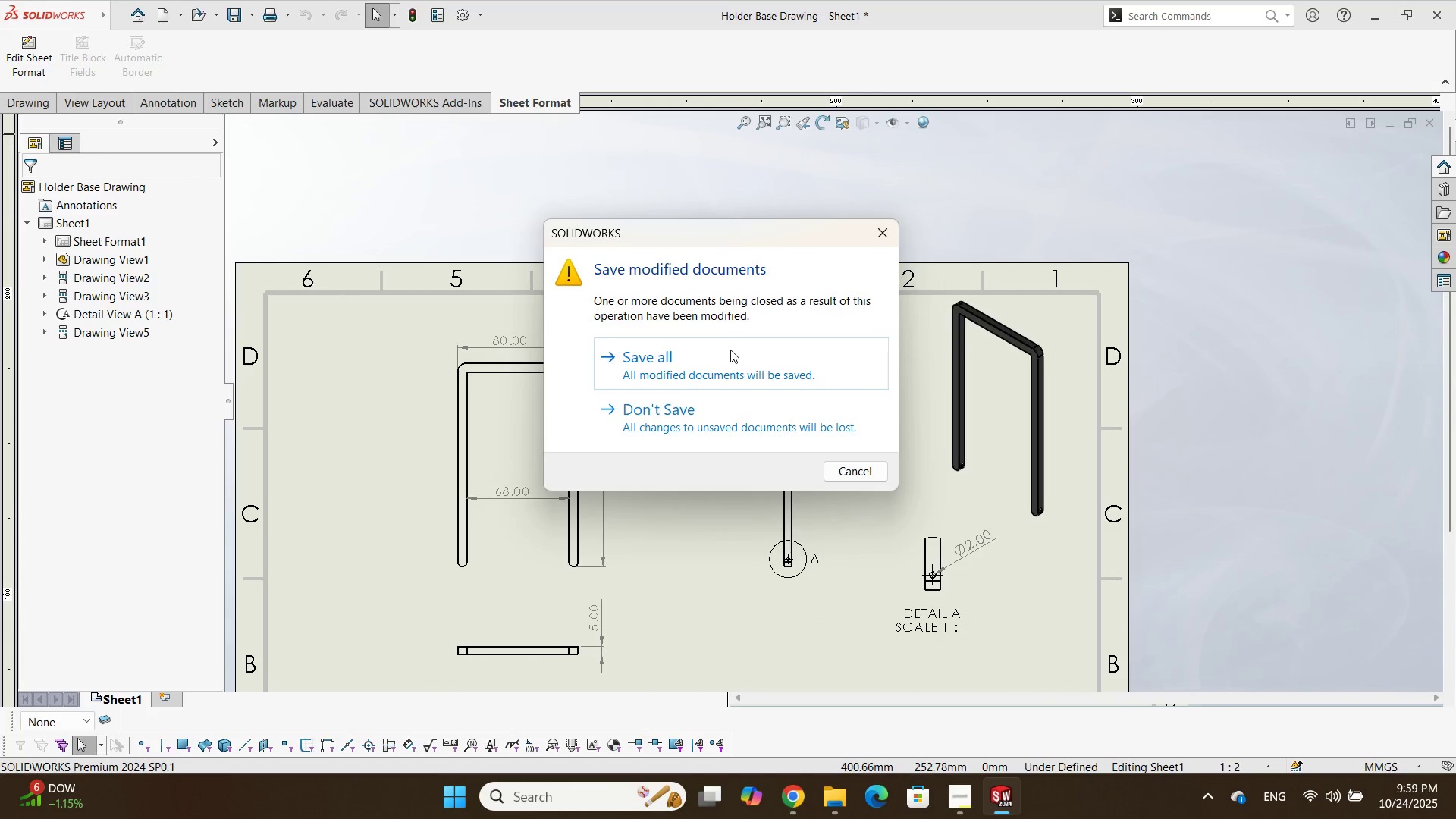 
left_click([730, 350])
 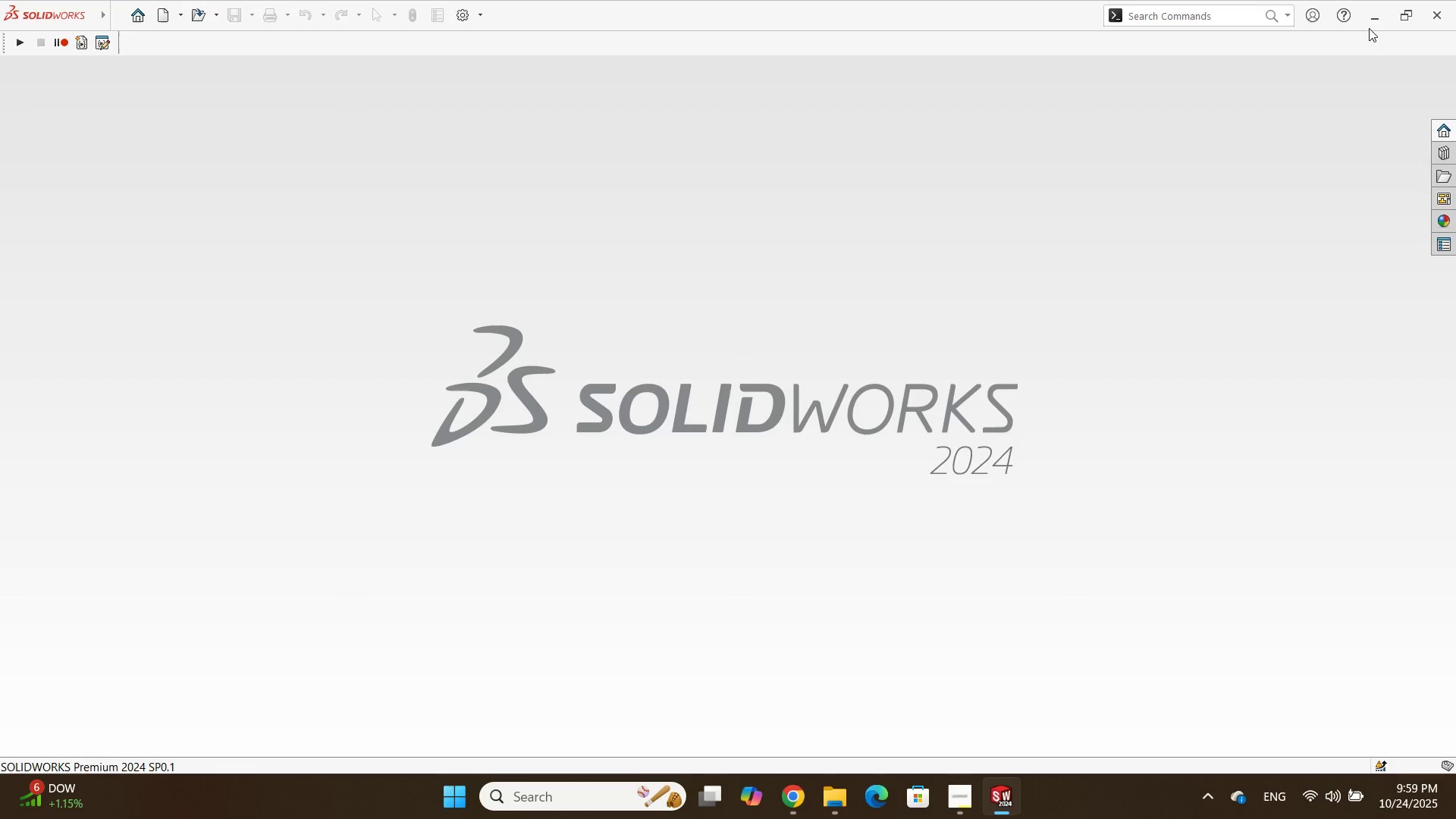 
double_click([1379, 27])
 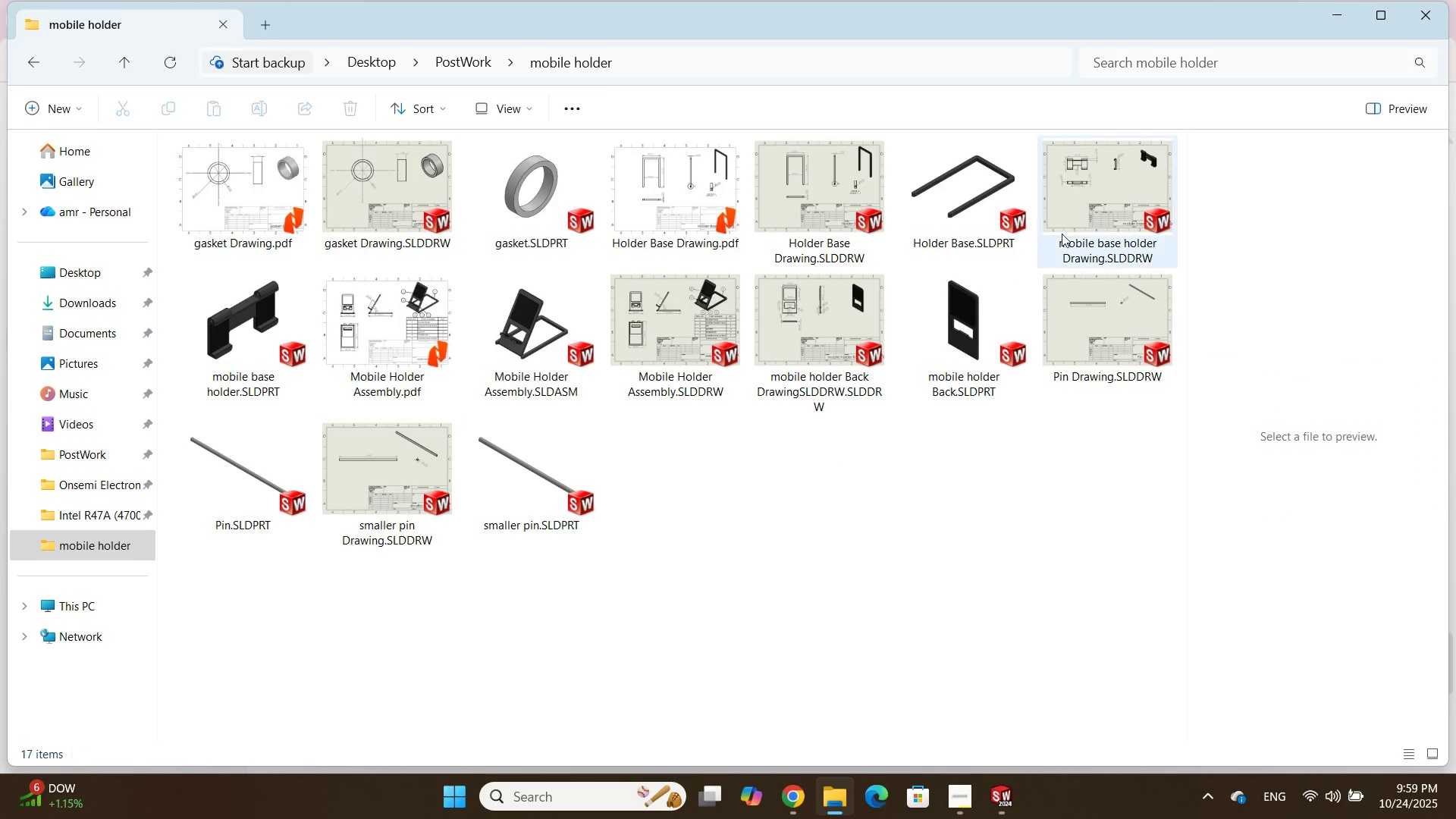 
wait(5.24)
 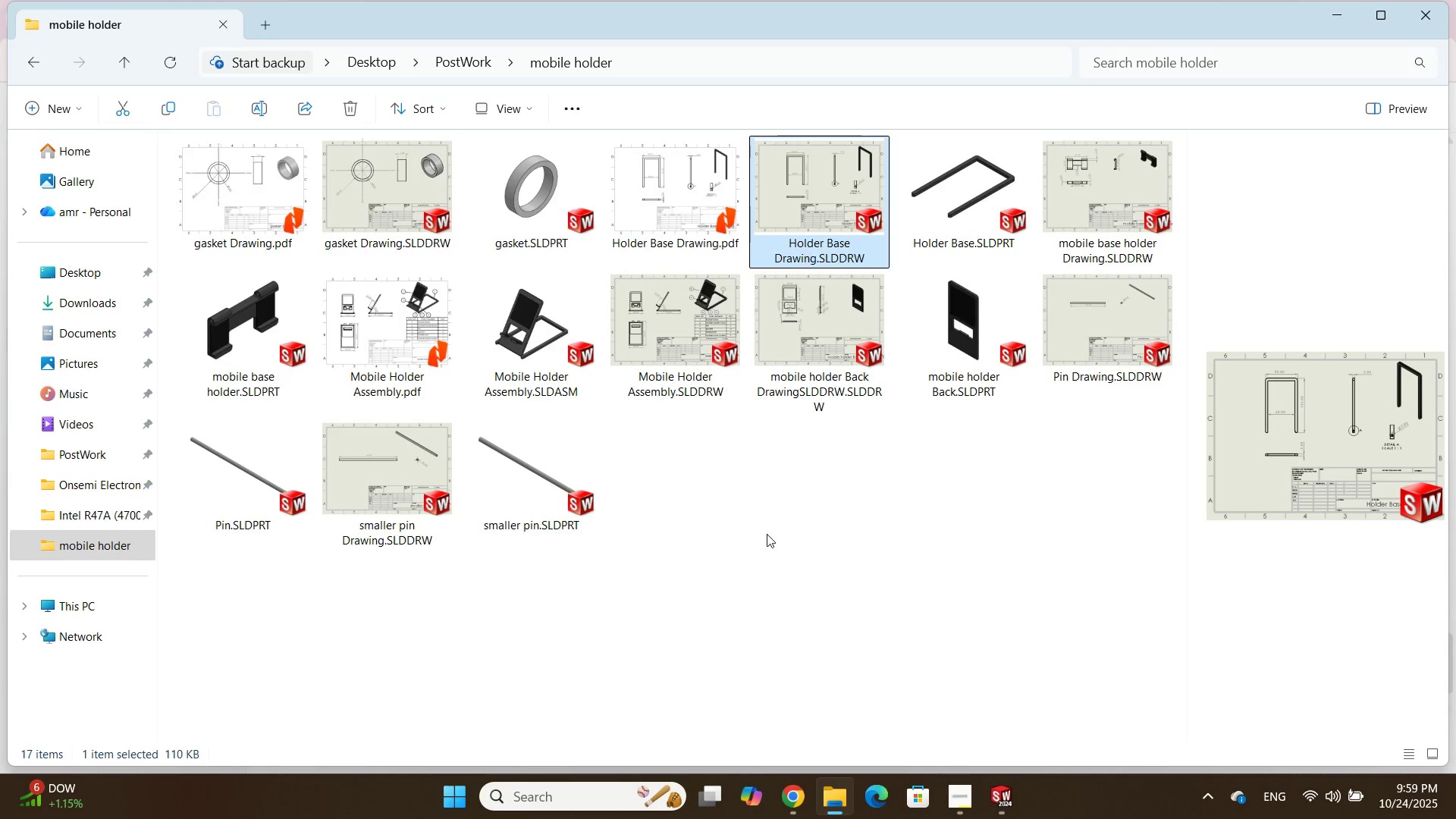 
left_click([1093, 207])
 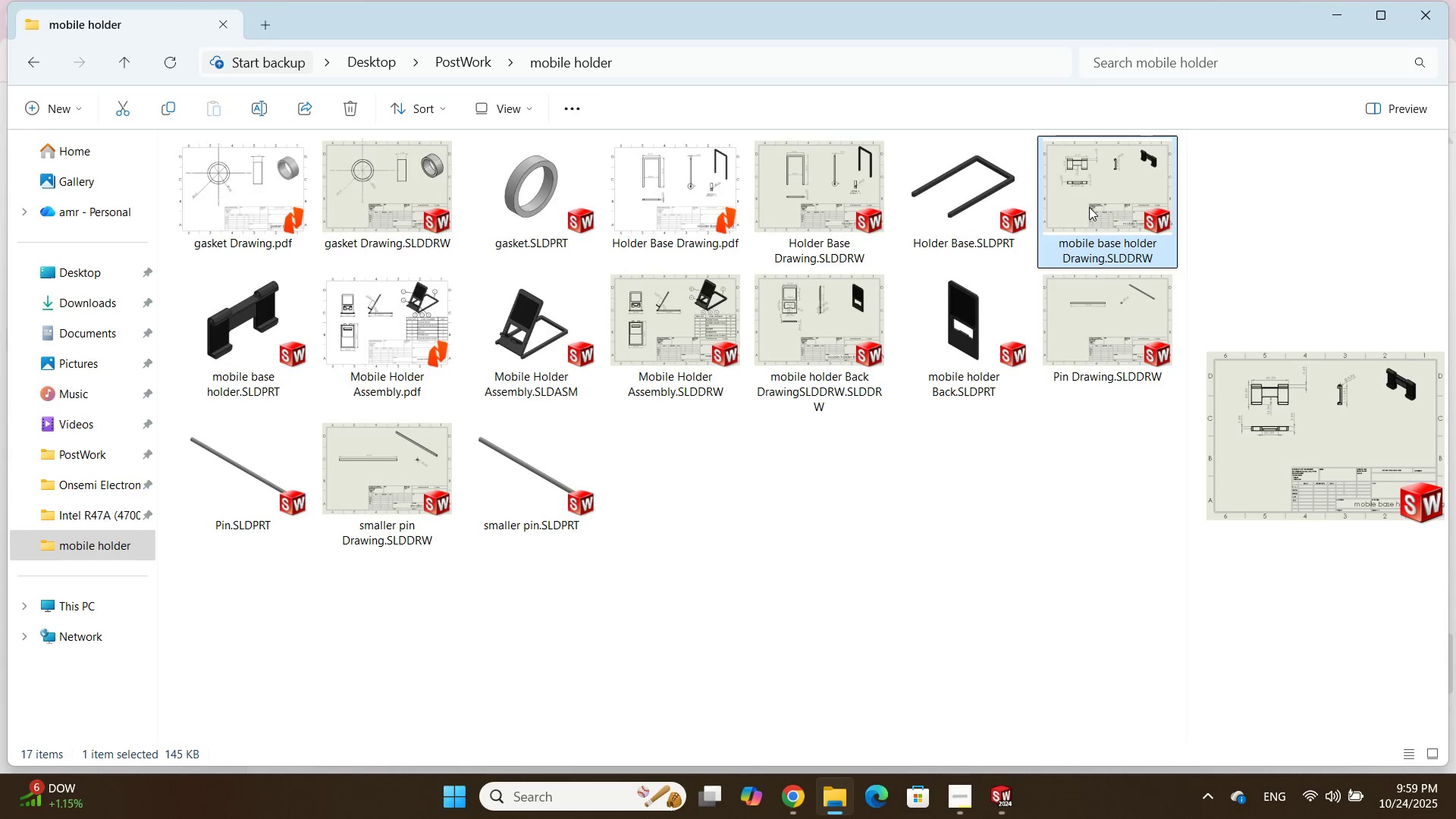 
double_click([1089, 207])
 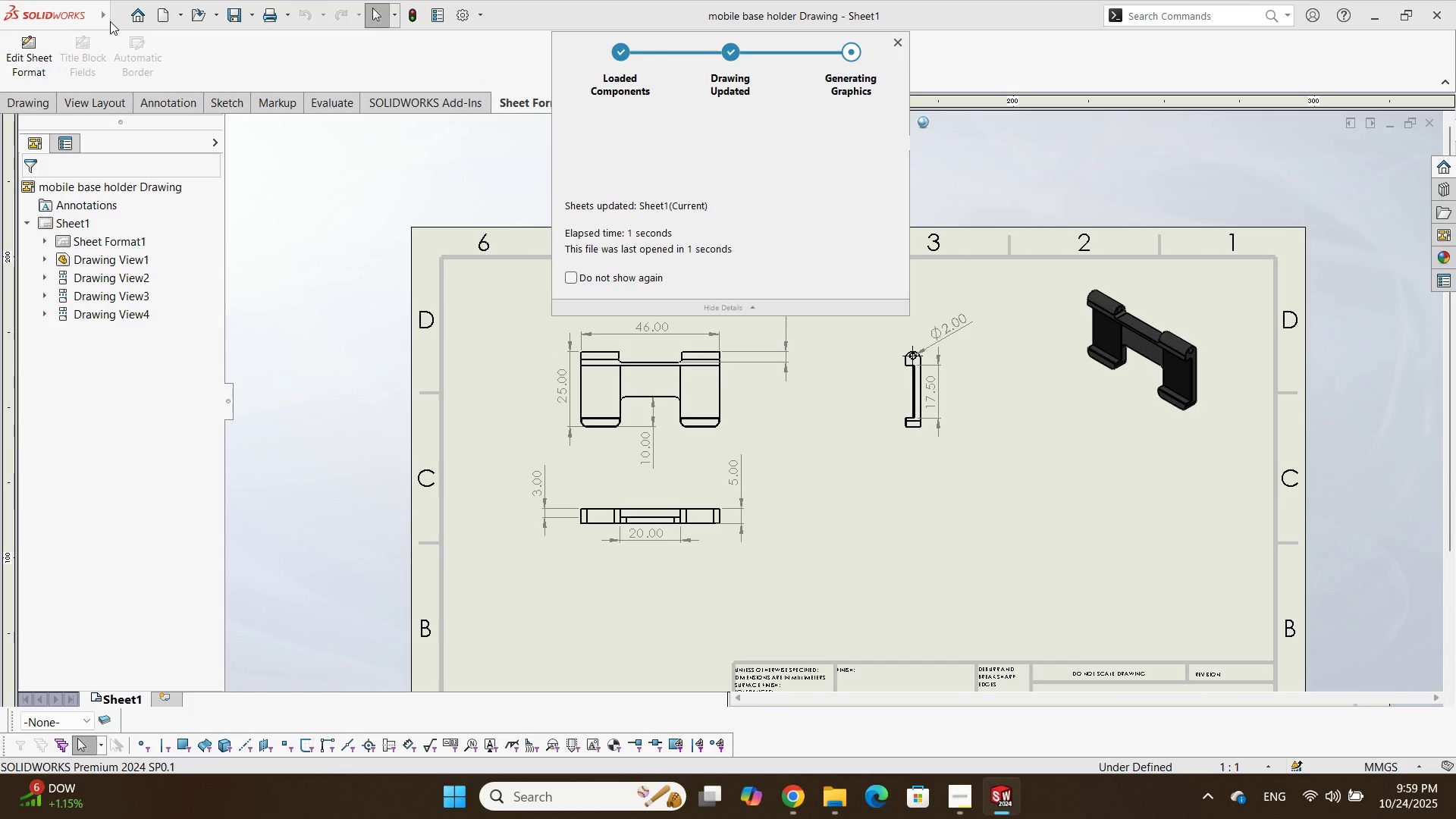 
left_click([110, 21])
 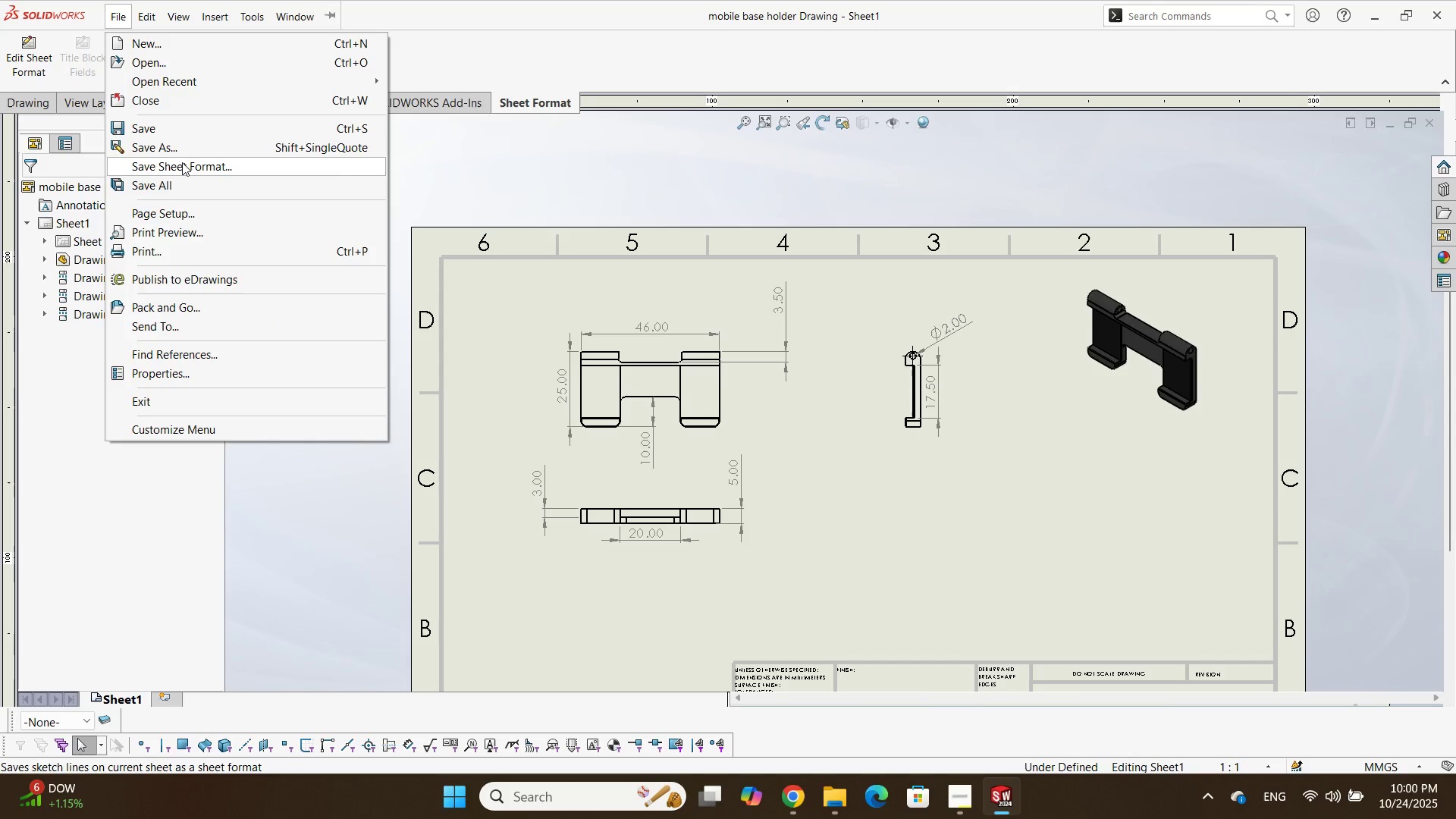 
left_click([204, 153])
 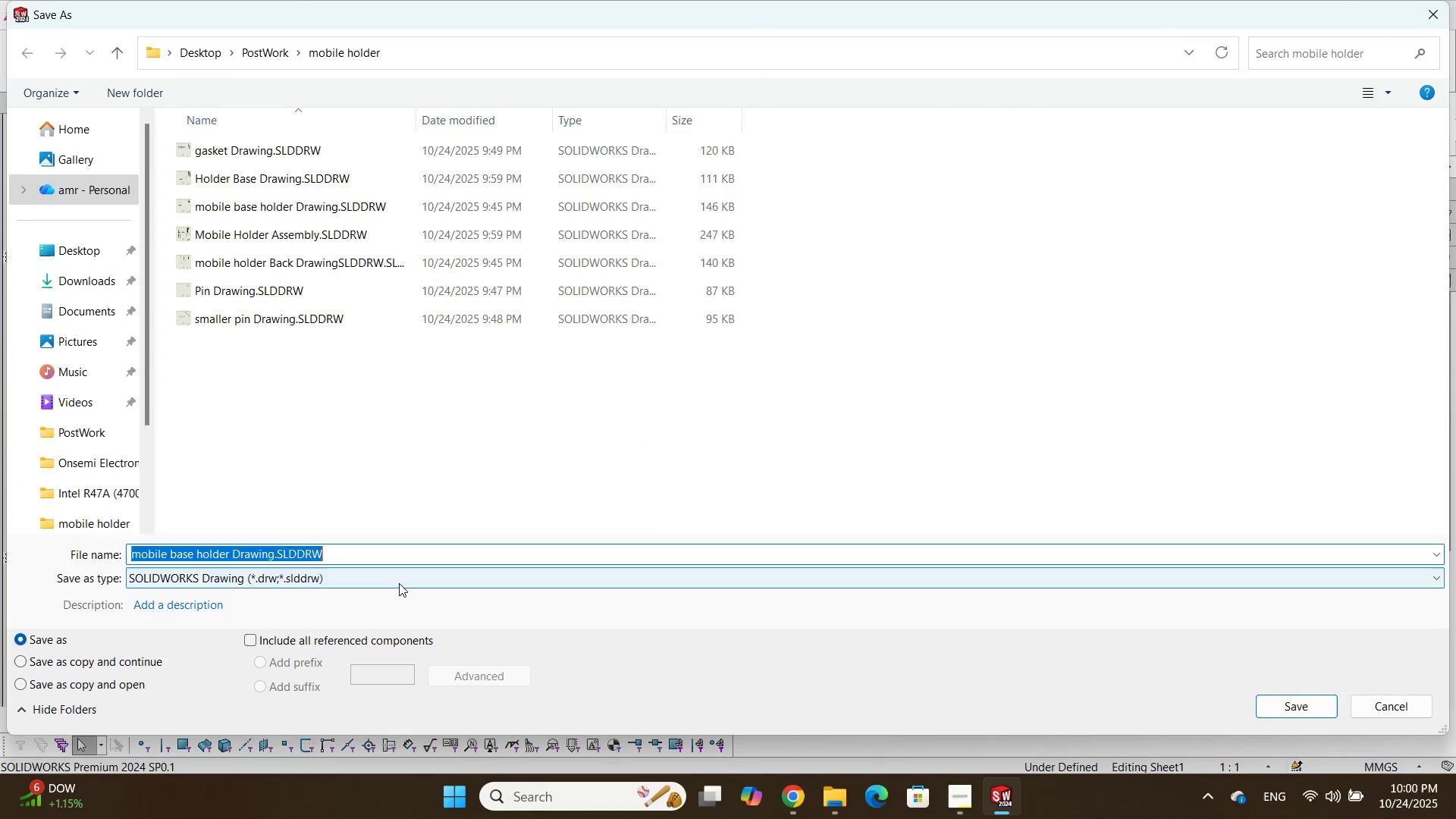 
left_click([394, 583])
 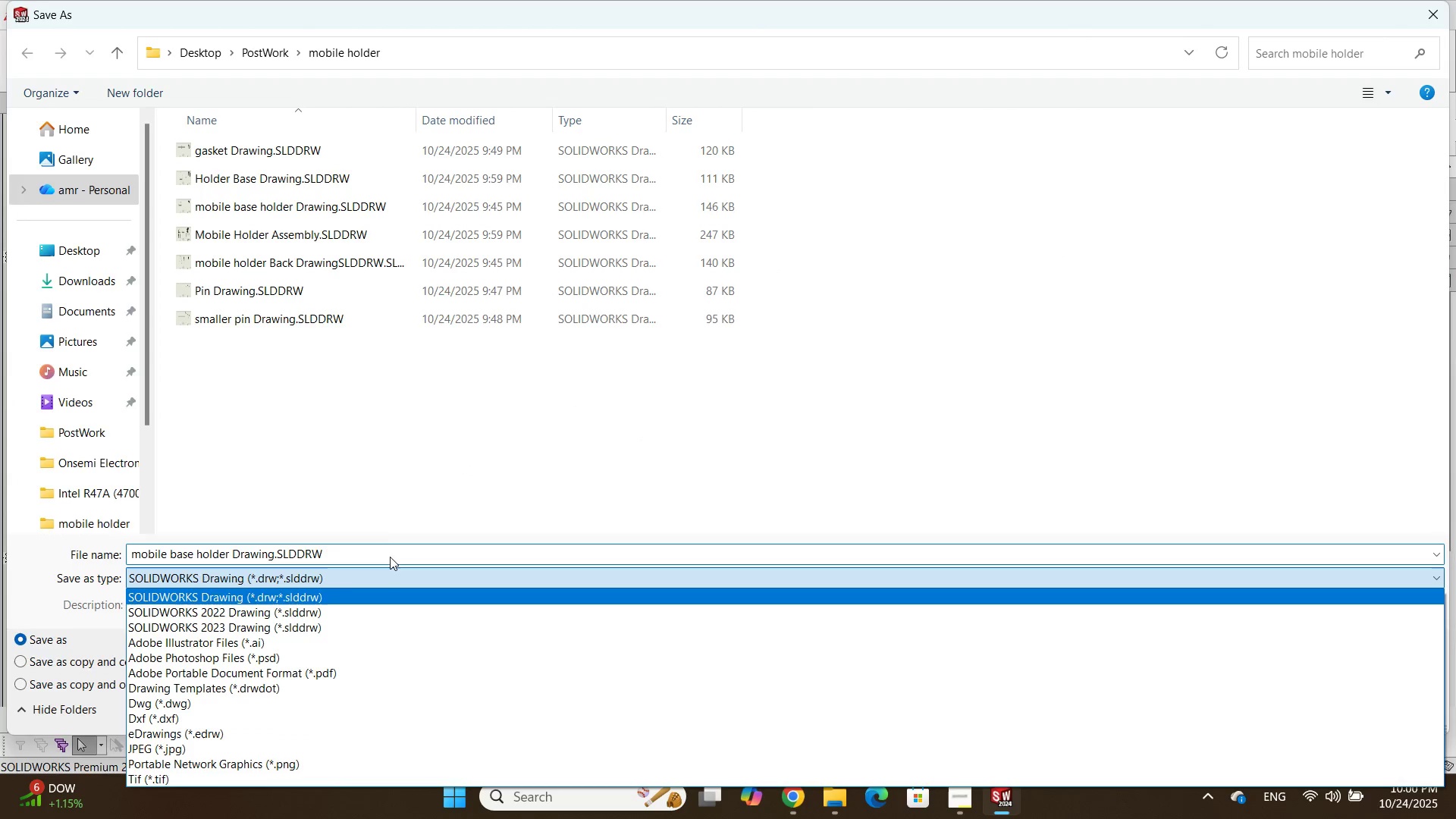 
scroll: coordinate [375, 524], scroll_direction: down, amount: 4.0
 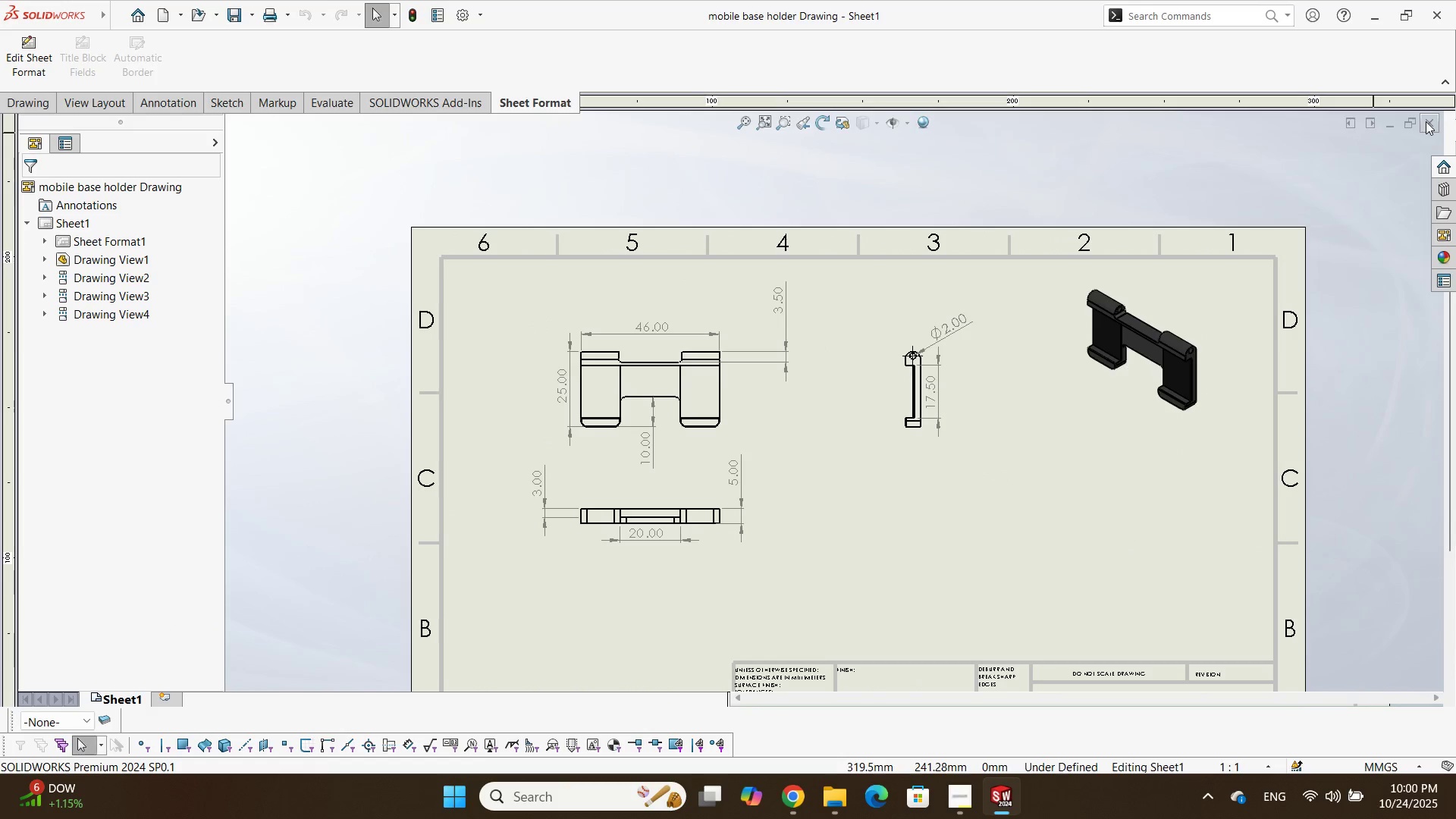 
wait(5.86)
 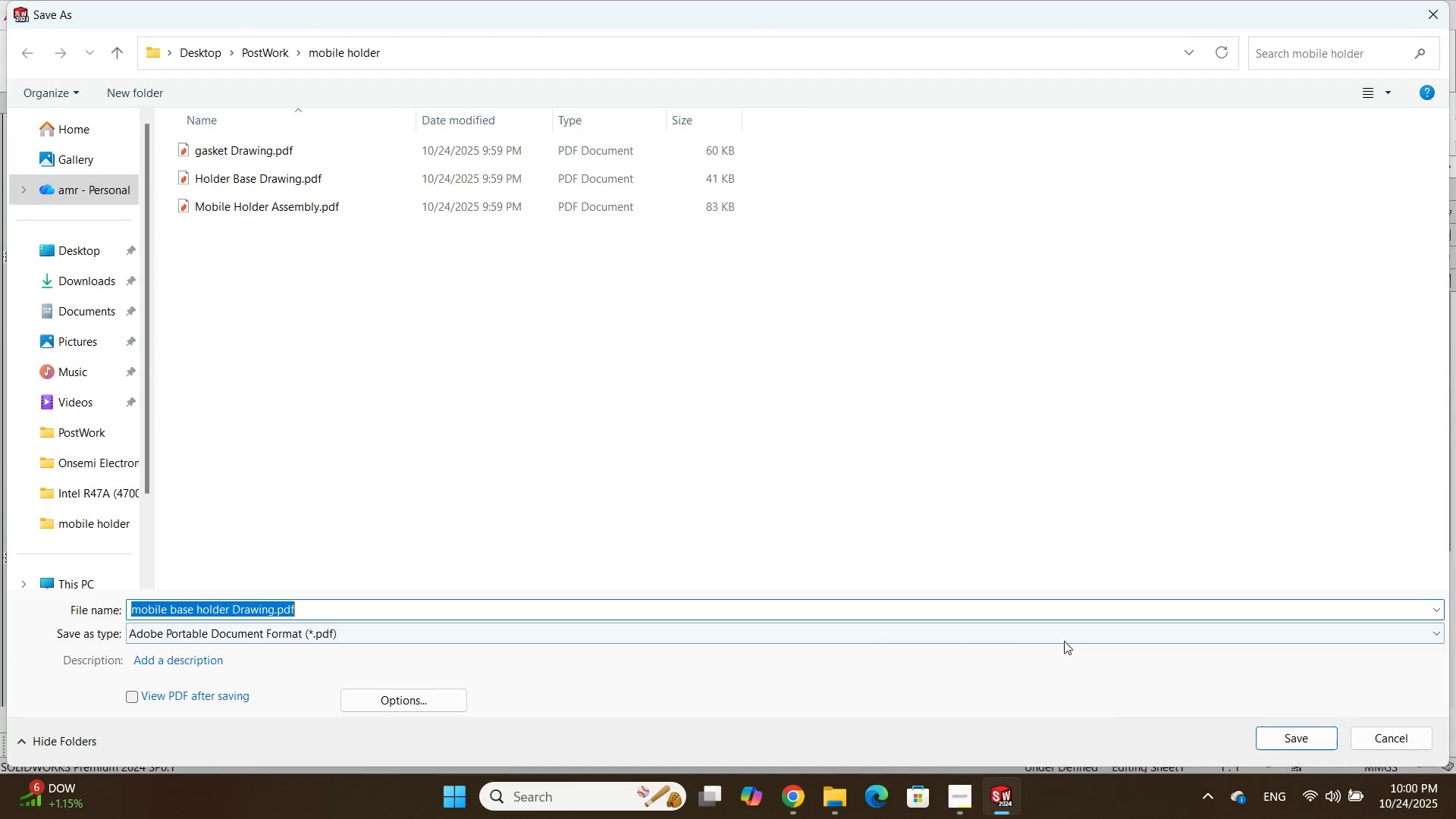 
left_click([1375, 20])
 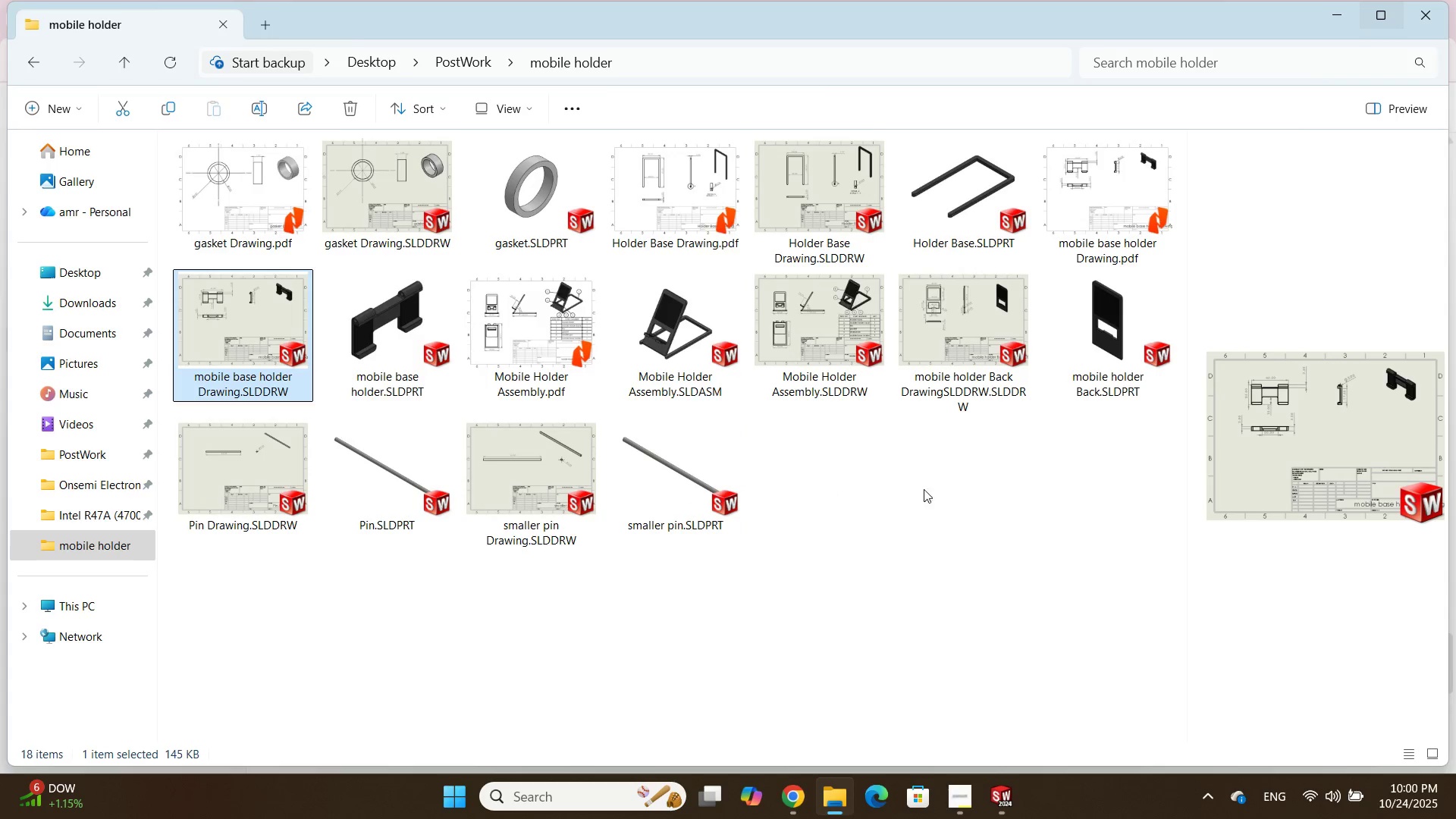 
left_click([945, 491])
 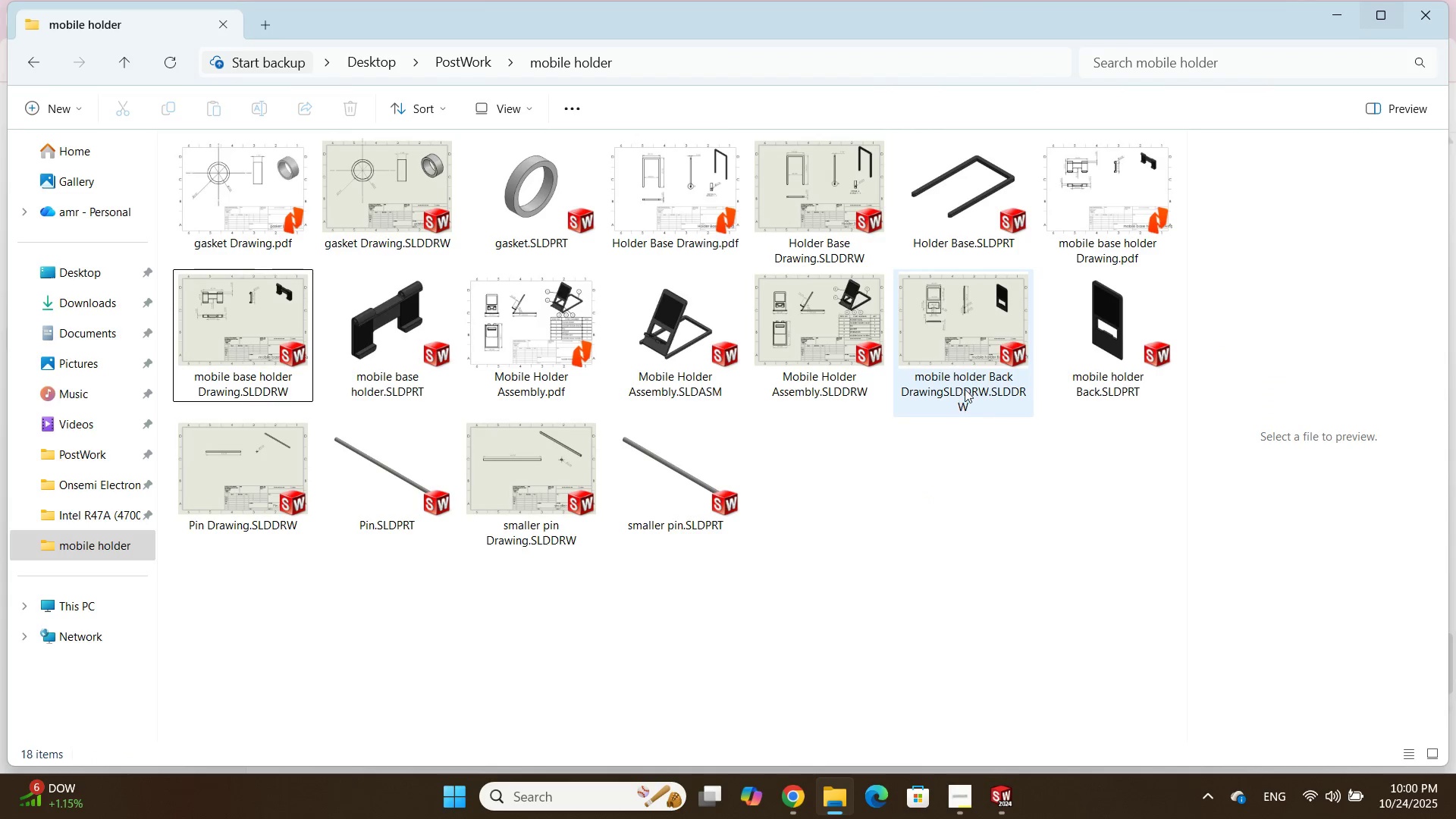 
double_click([972, 368])
 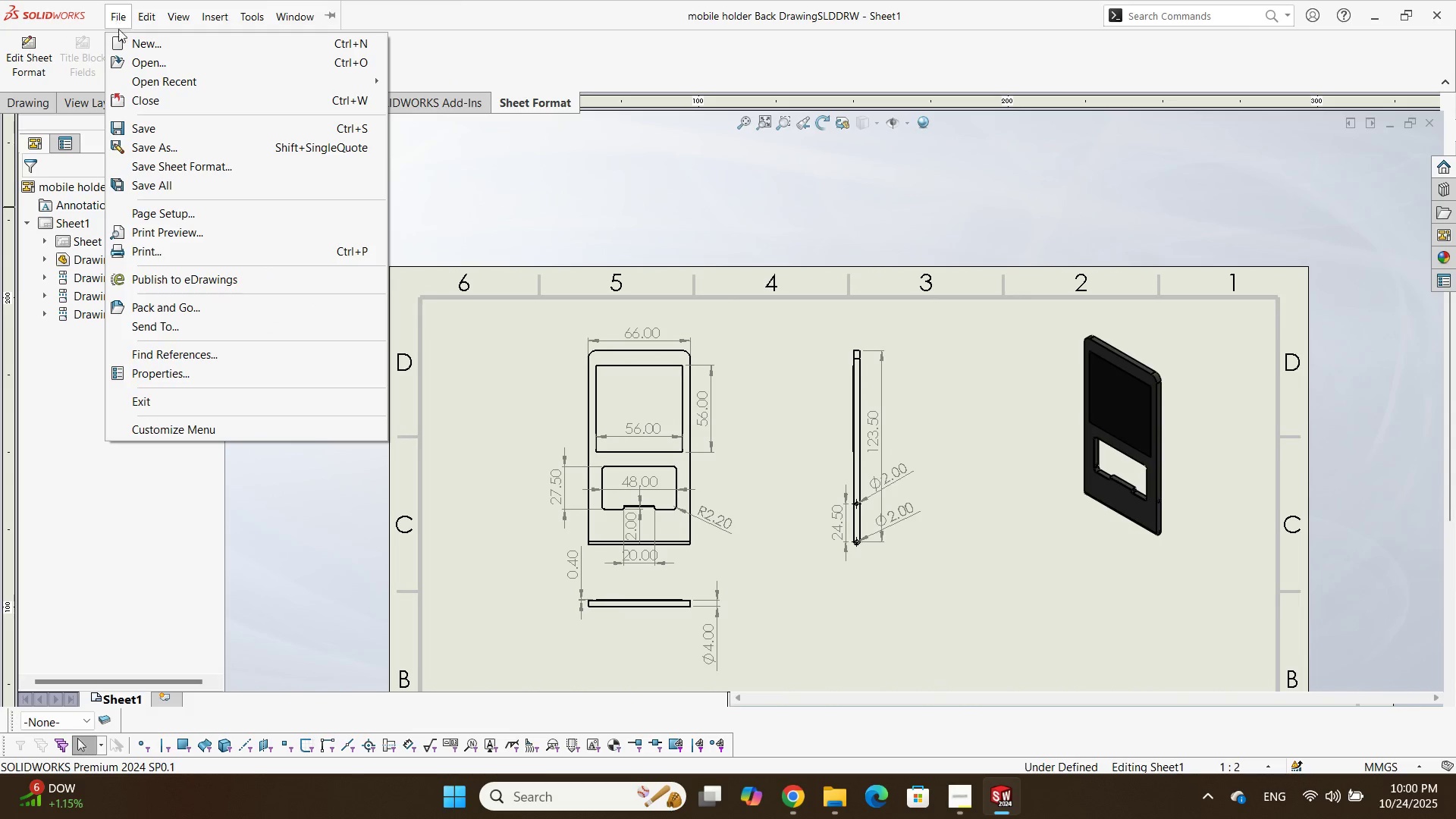 
left_click([174, 149])
 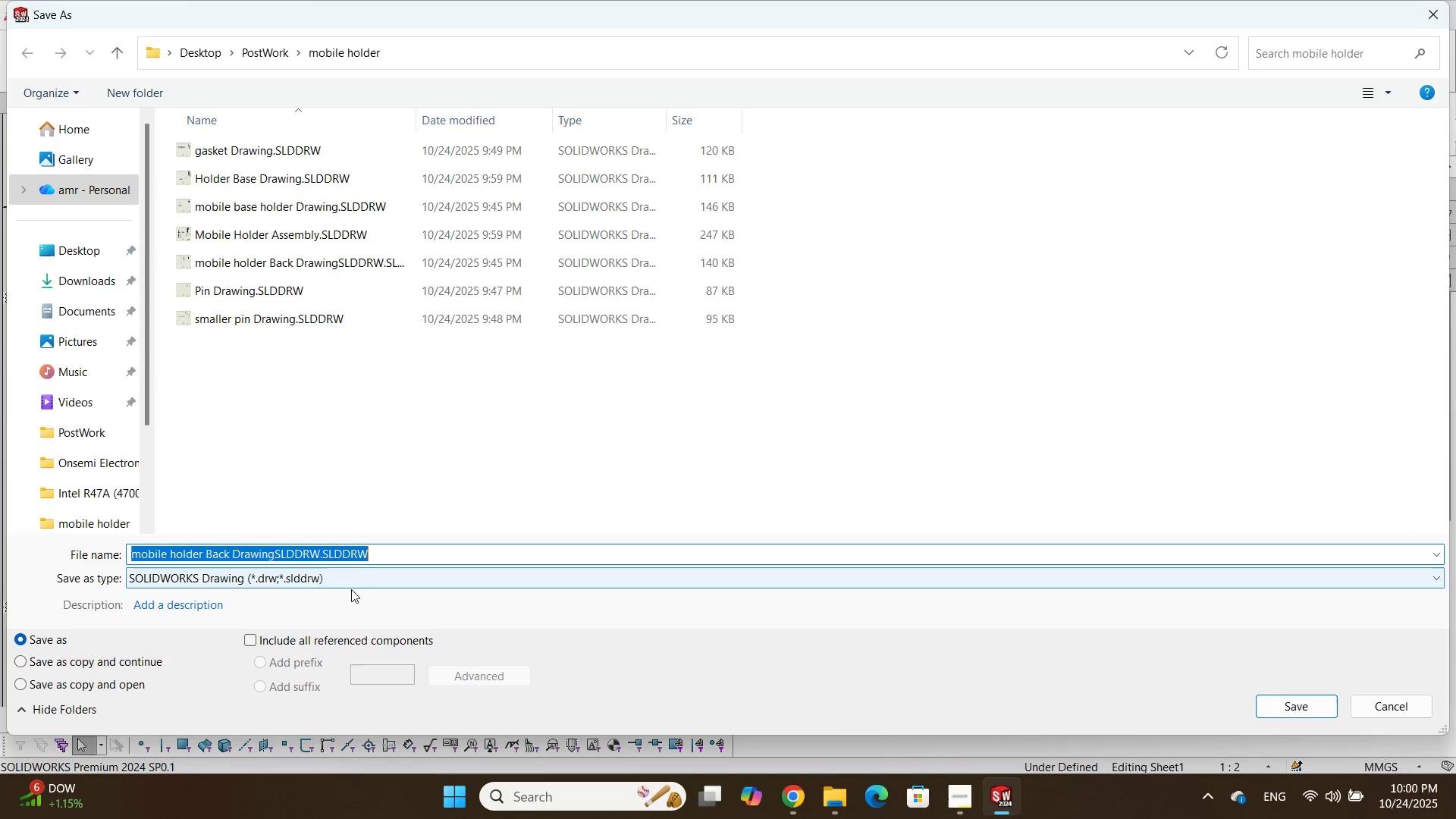 
left_click([349, 589])
 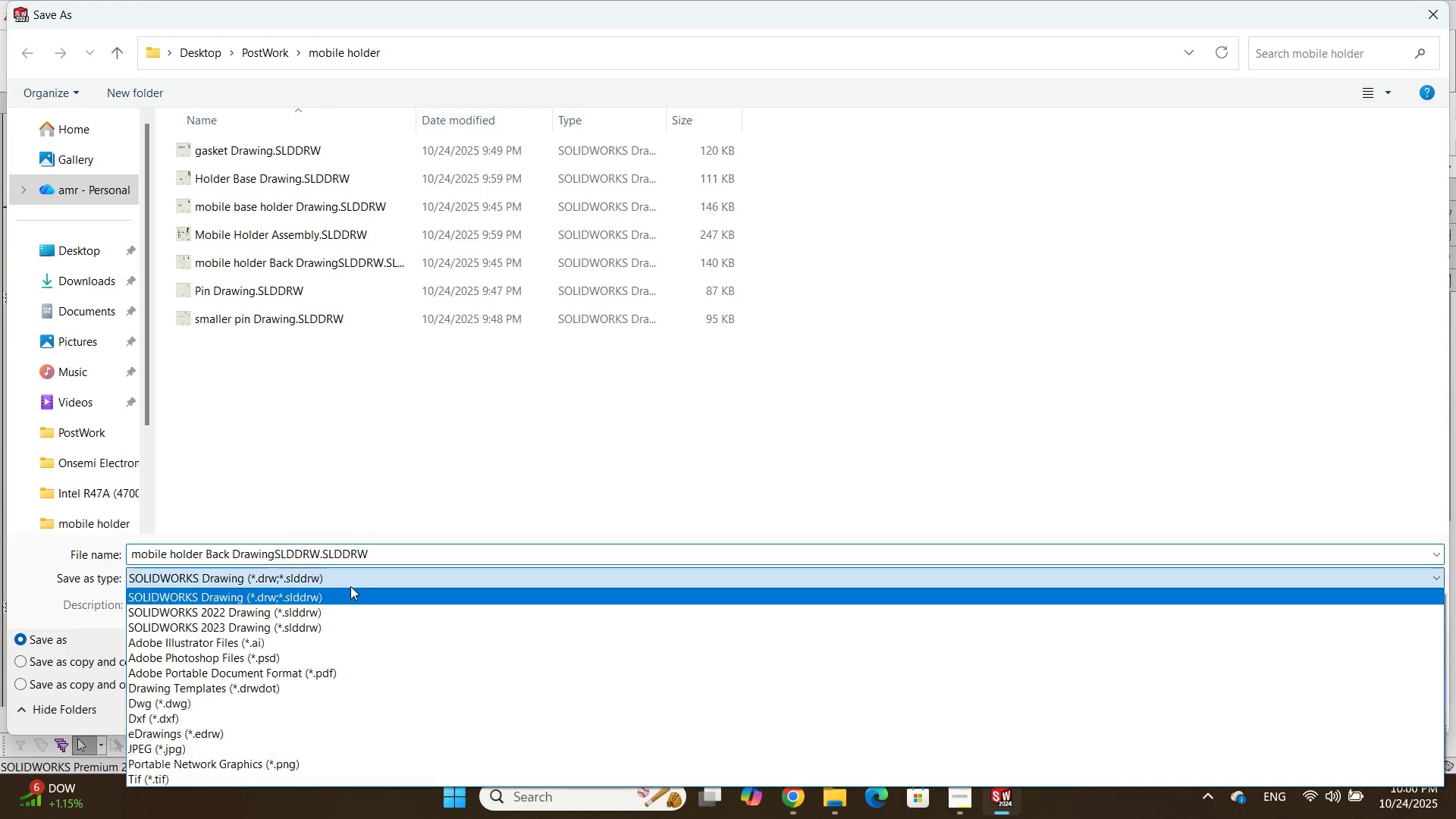 
scroll: coordinate [354, 584], scroll_direction: down, amount: 3.0
 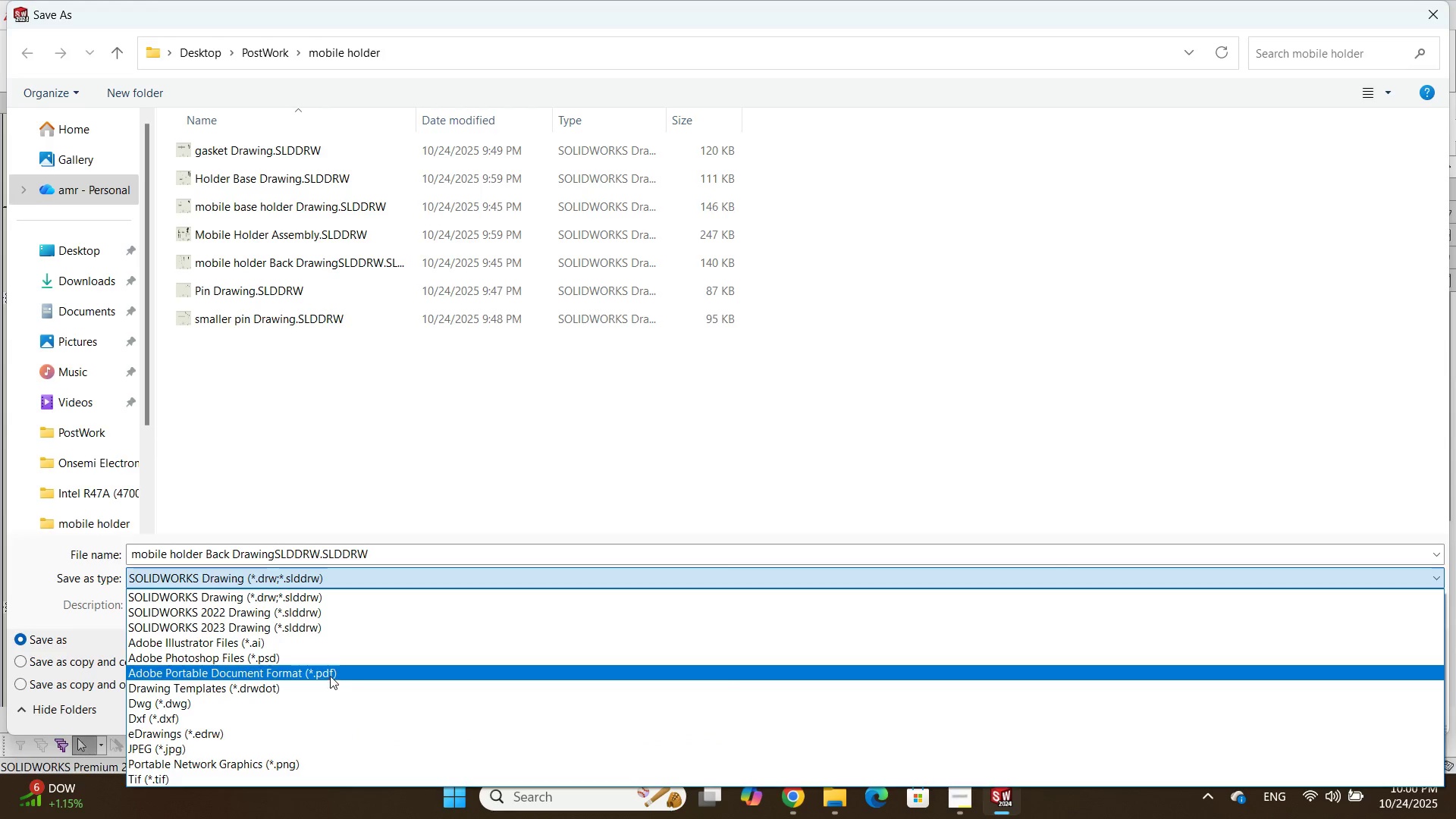 
left_click([330, 676])
 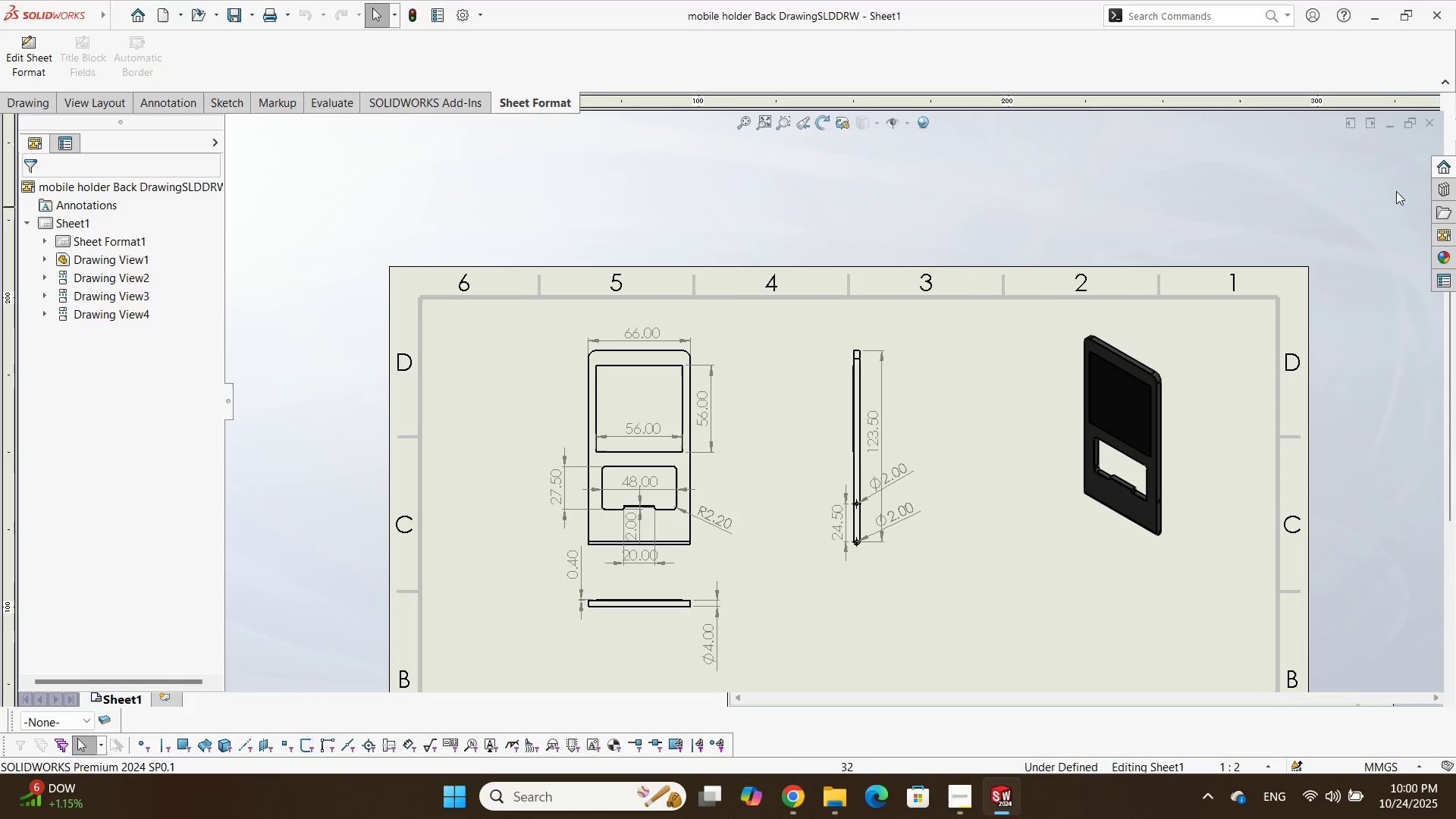 
left_click([1426, 122])
 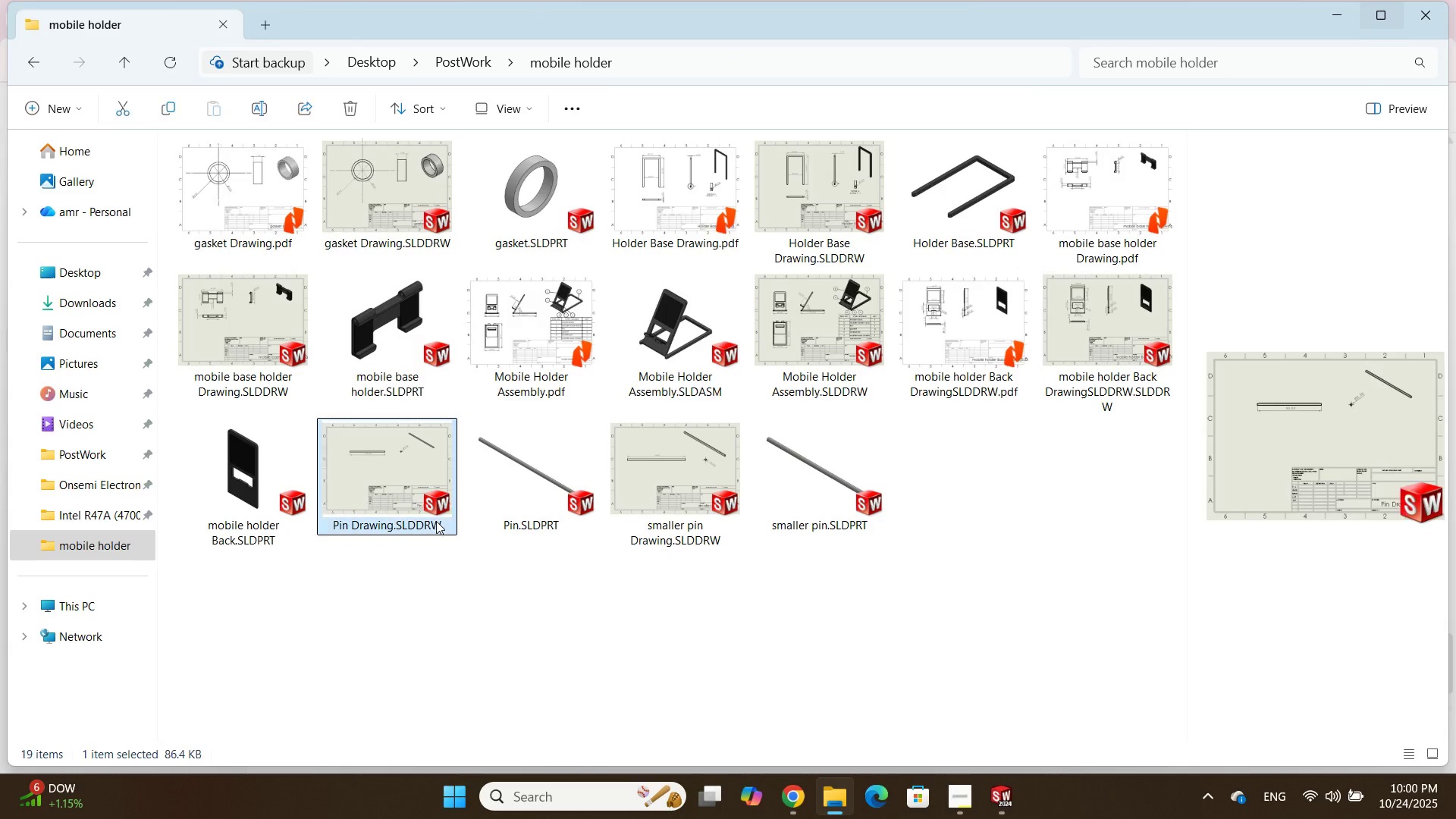 
wait(5.08)
 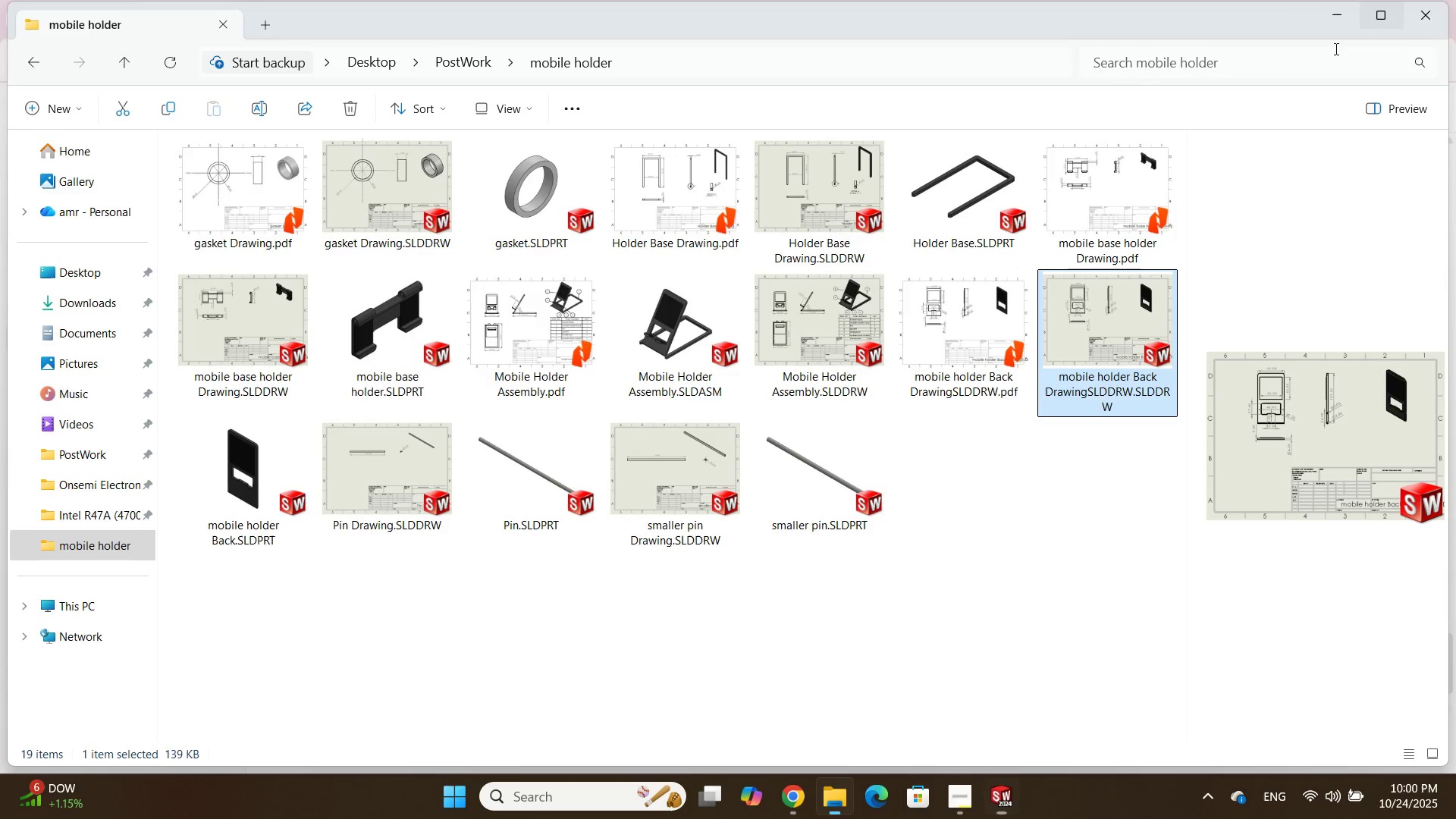 
double_click([413, 513])
 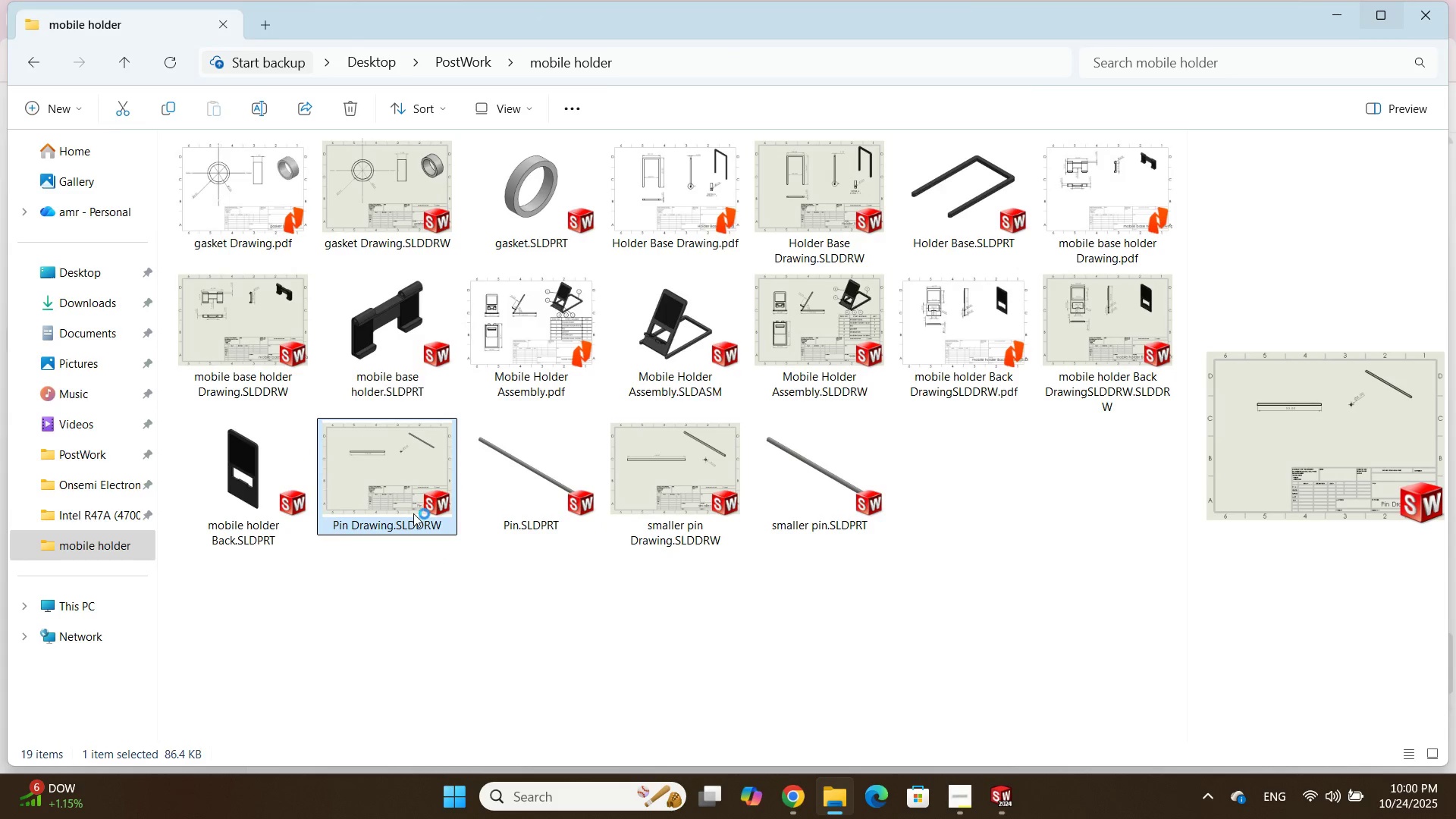 
triple_click([413, 513])
 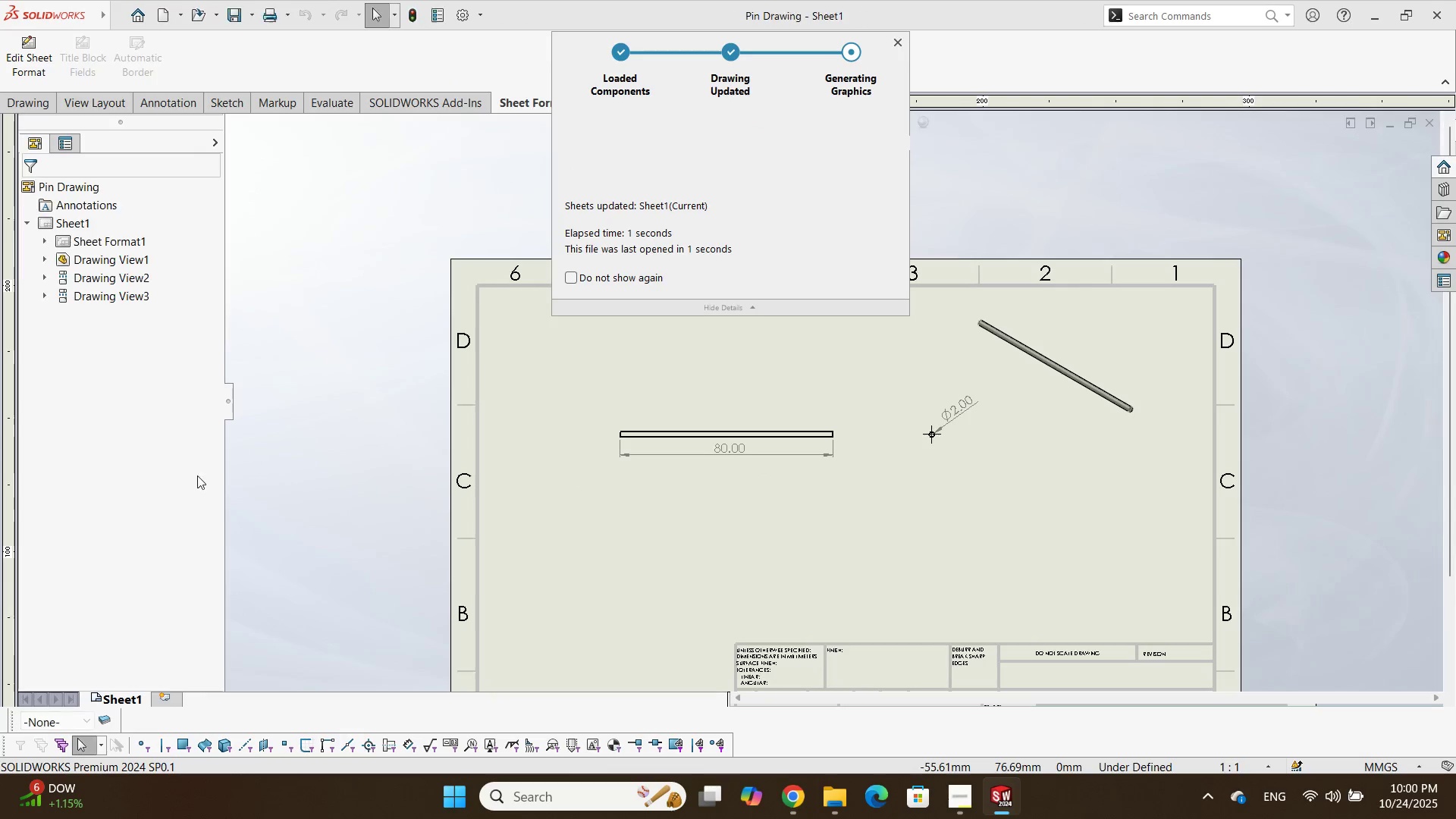 
scroll: coordinate [1009, 533], scroll_direction: up, amount: 3.0
 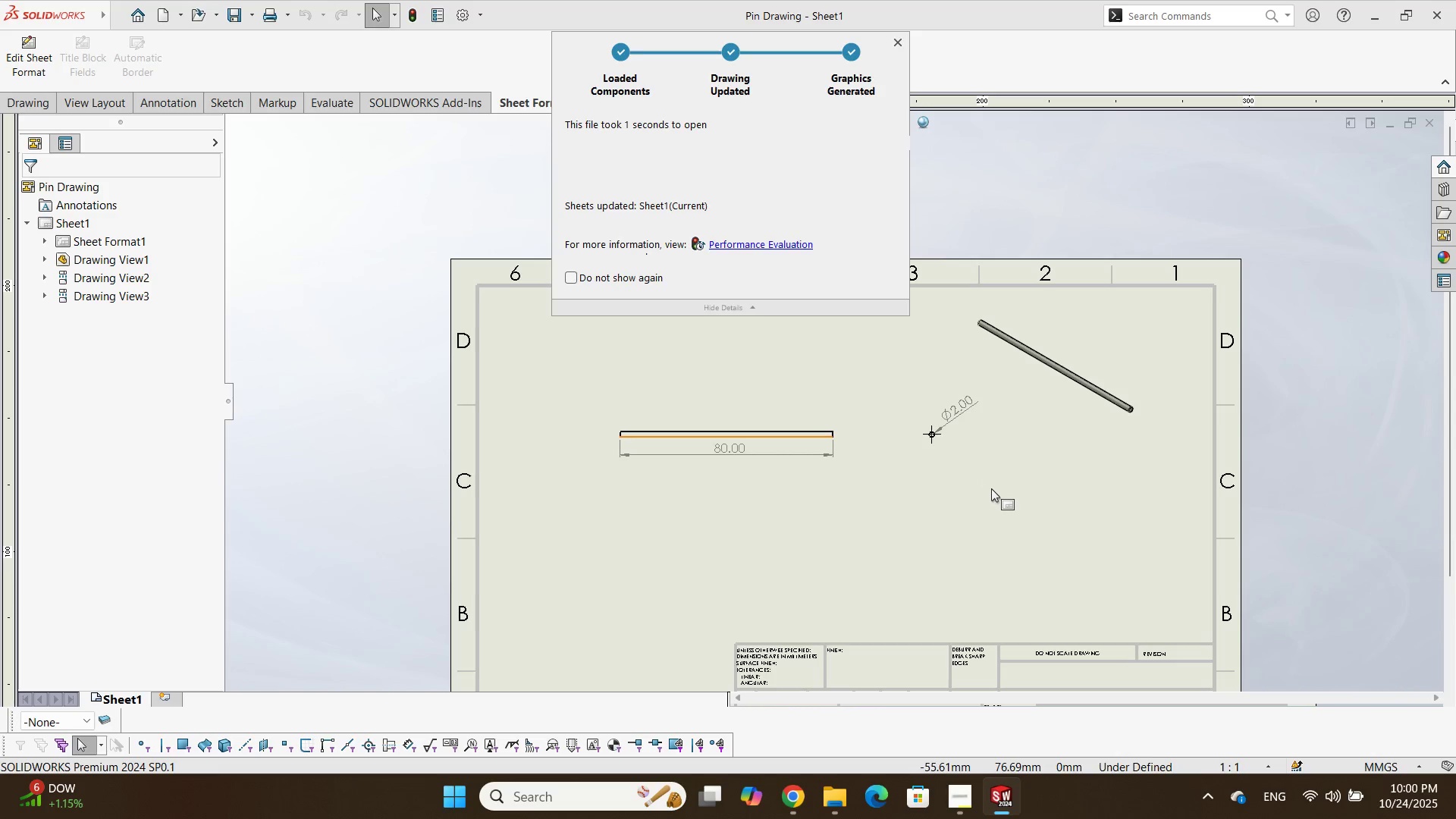 
left_click([993, 485])
 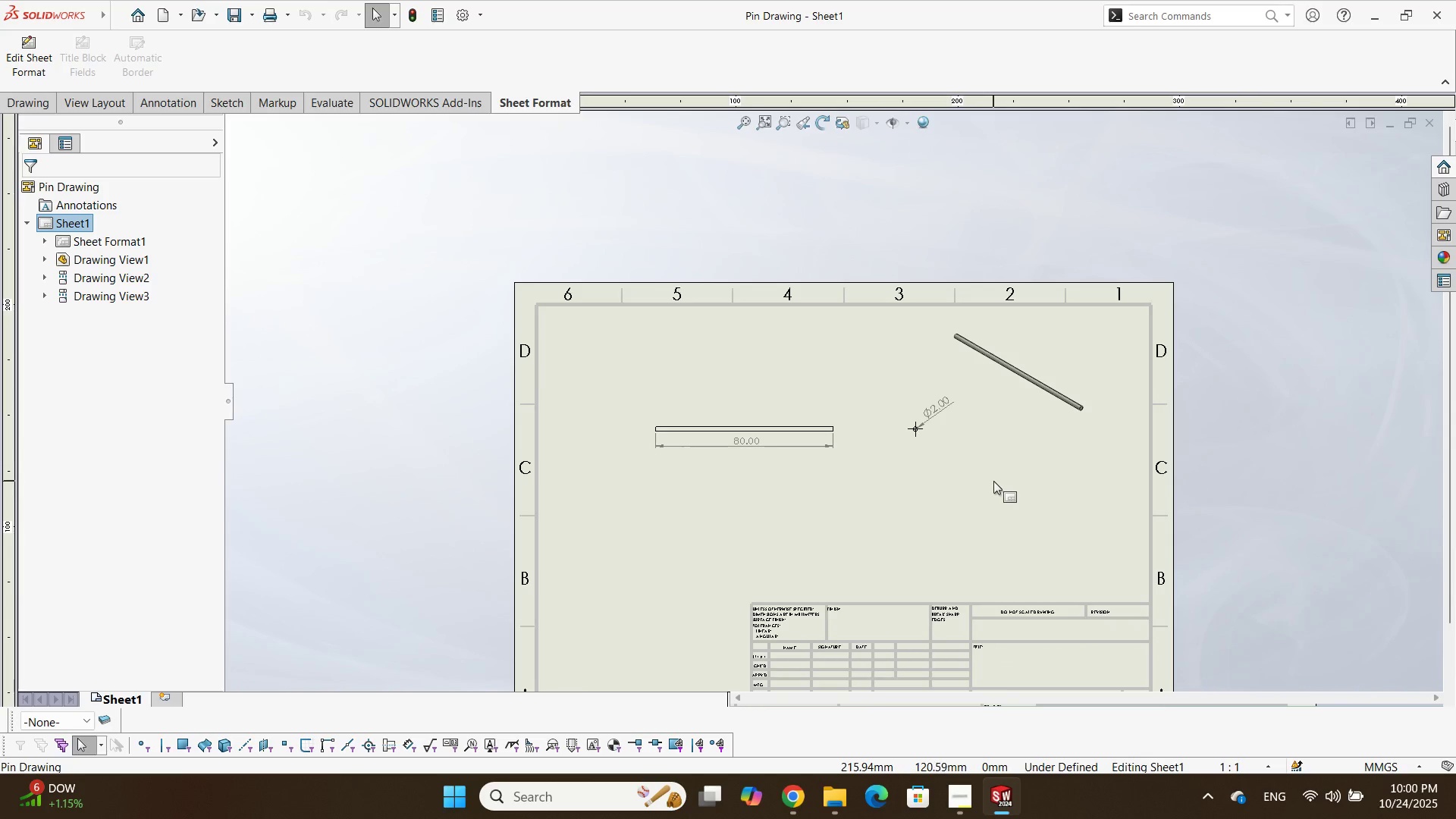 
scroll: coordinate [956, 527], scroll_direction: none, amount: 0.0
 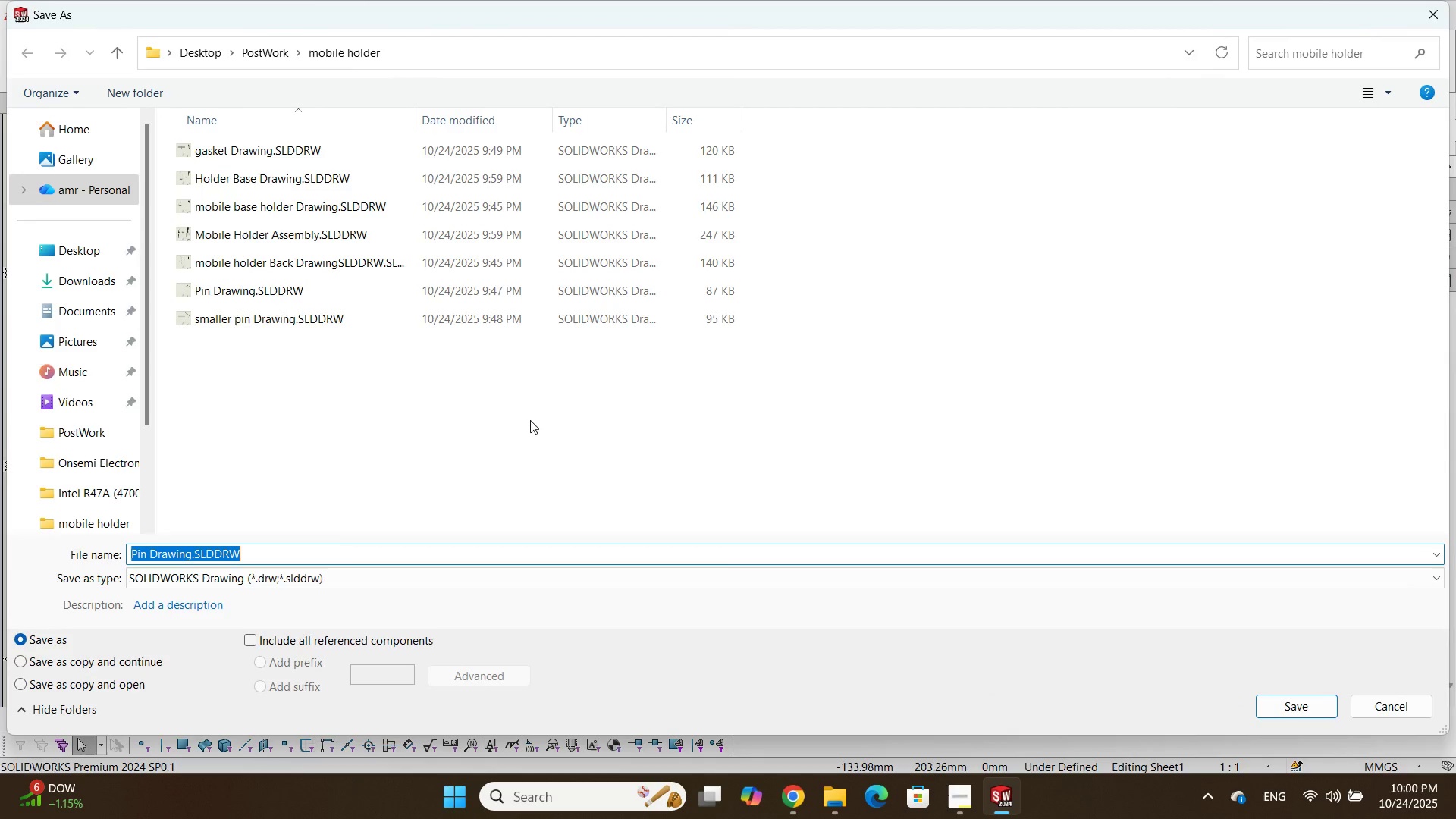 
left_click([337, 571])
 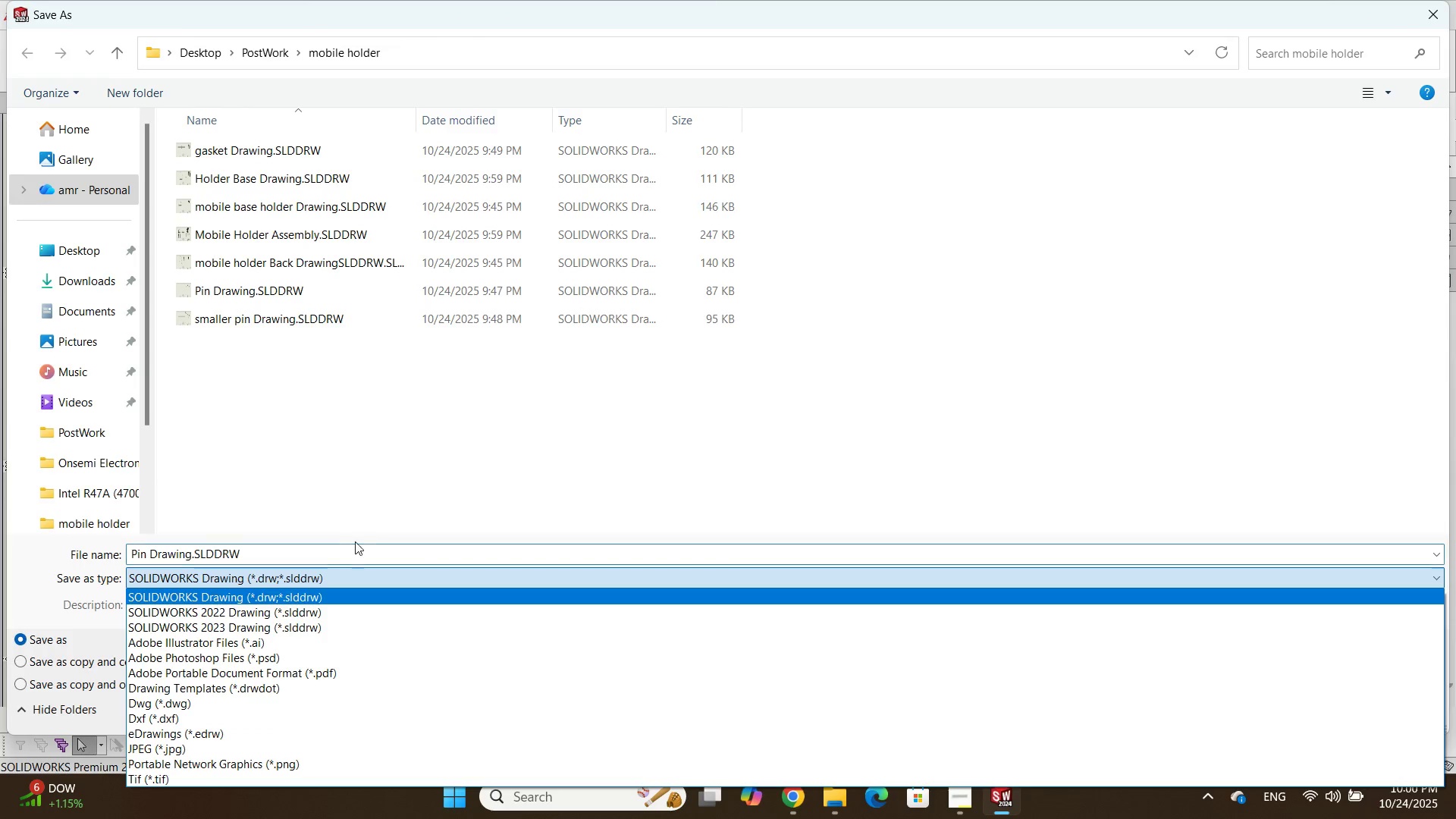 
scroll: coordinate [351, 541], scroll_direction: down, amount: 4.0
 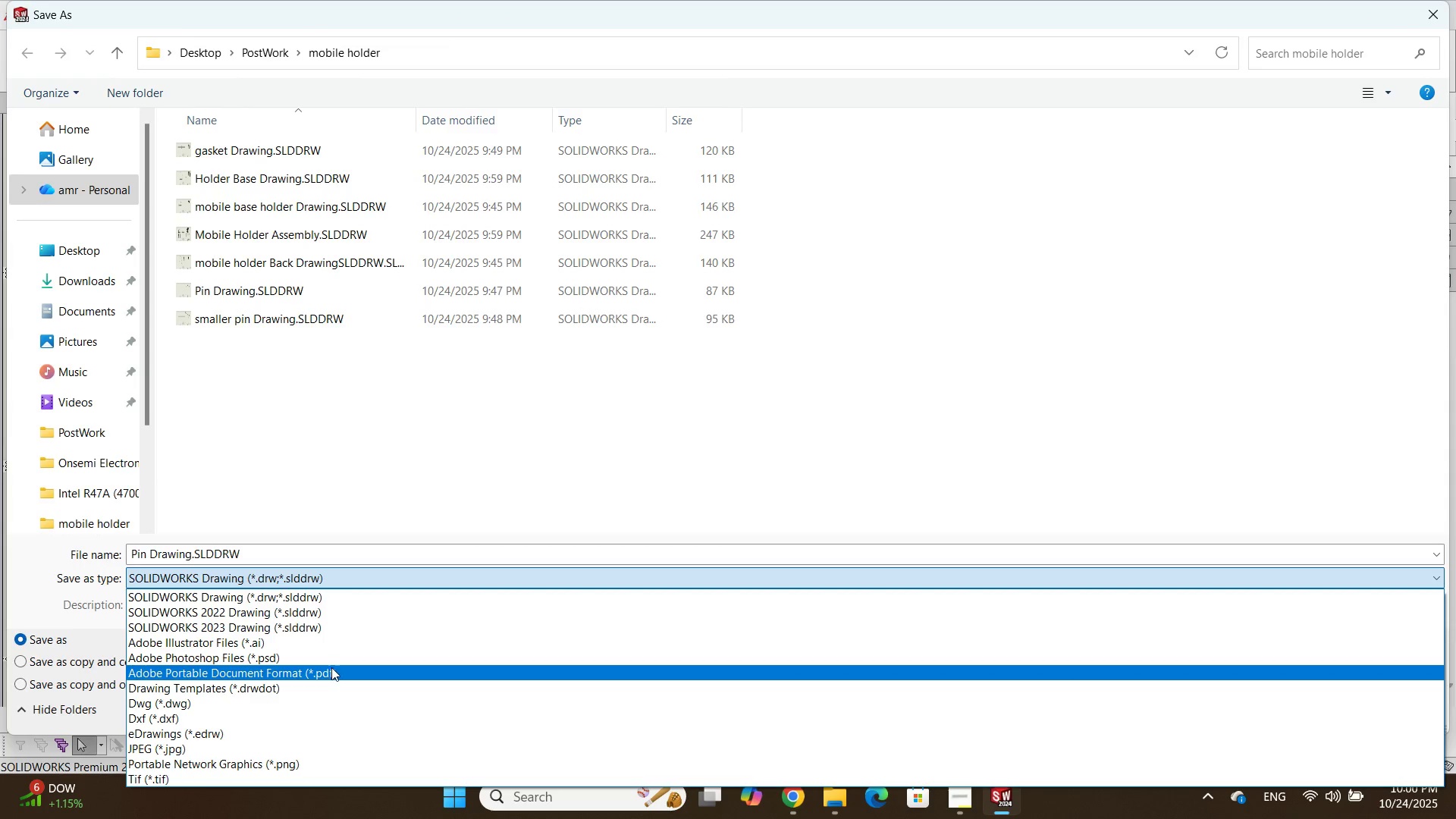 
left_click([331, 671])
 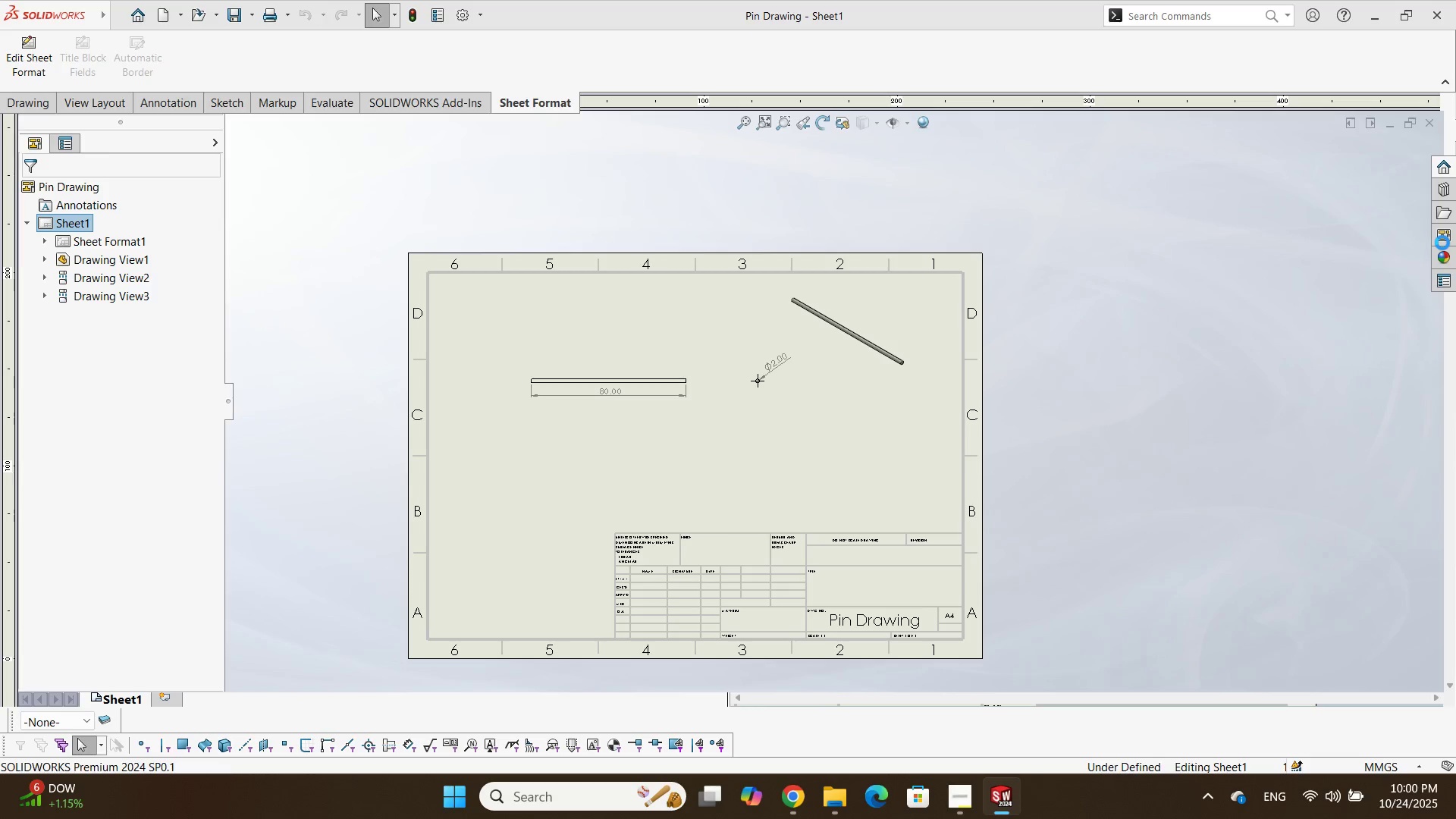 
mouse_move([1421, 108])
 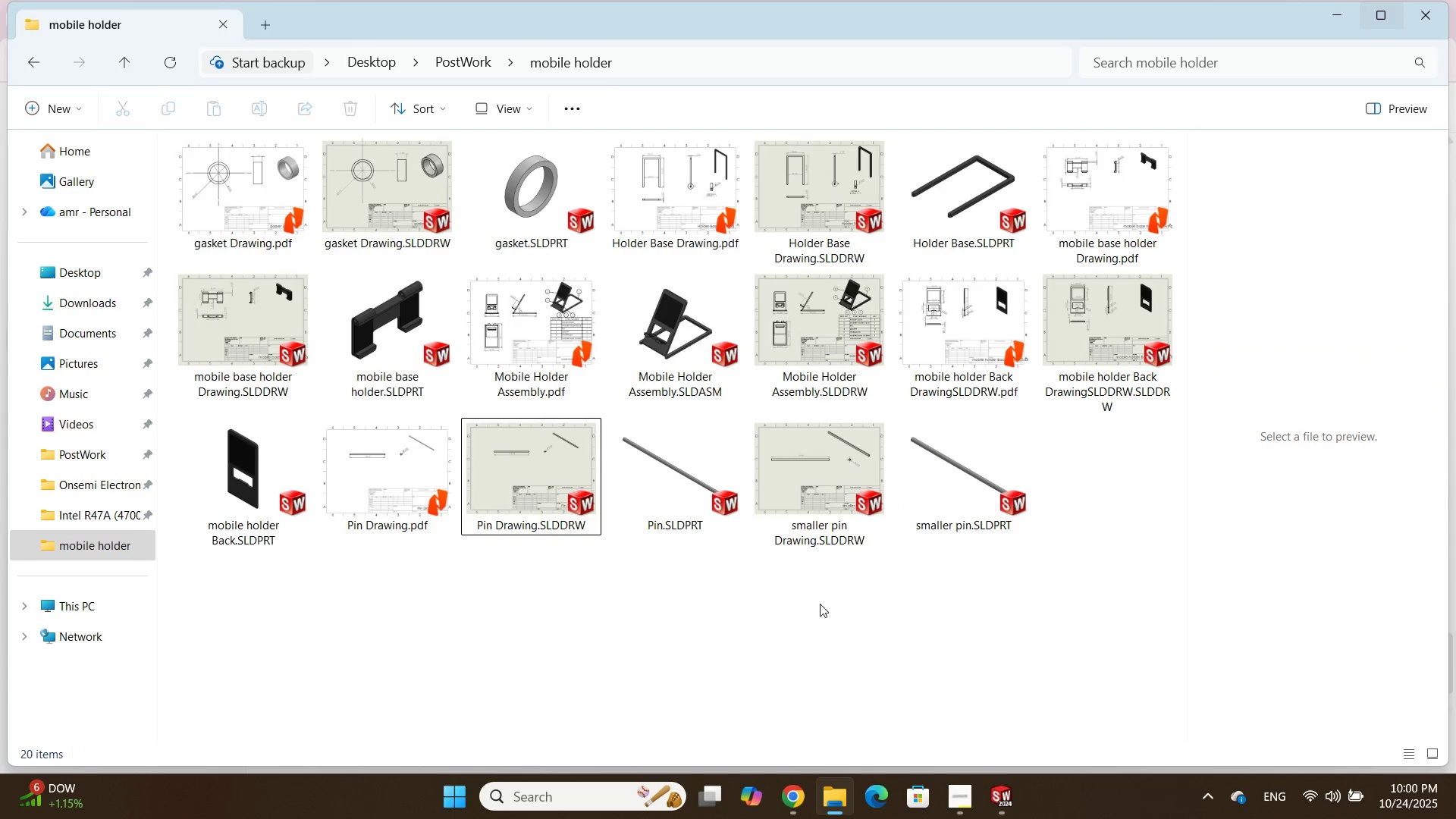 
double_click([825, 504])
 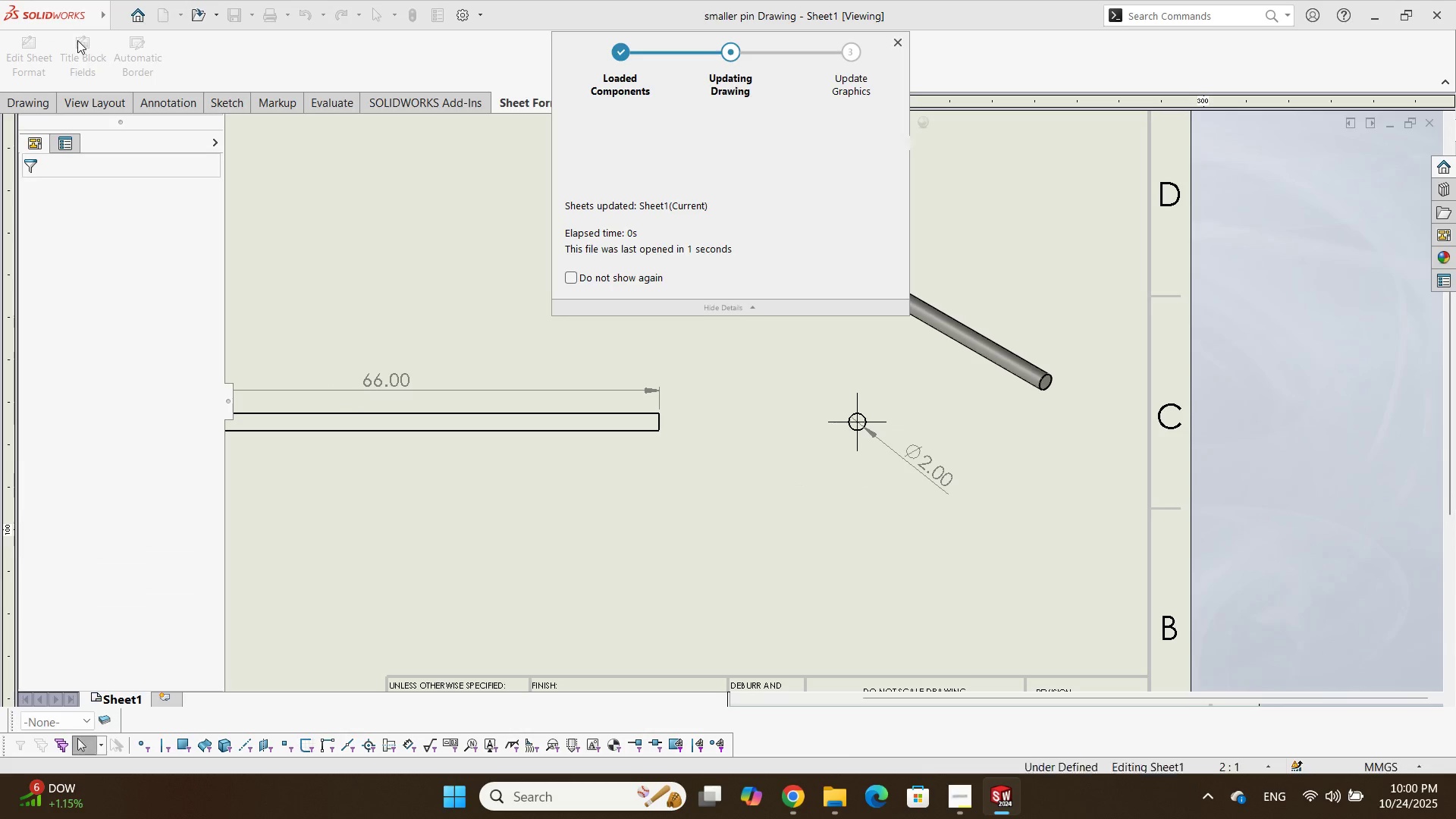 
mouse_move([109, 14])
 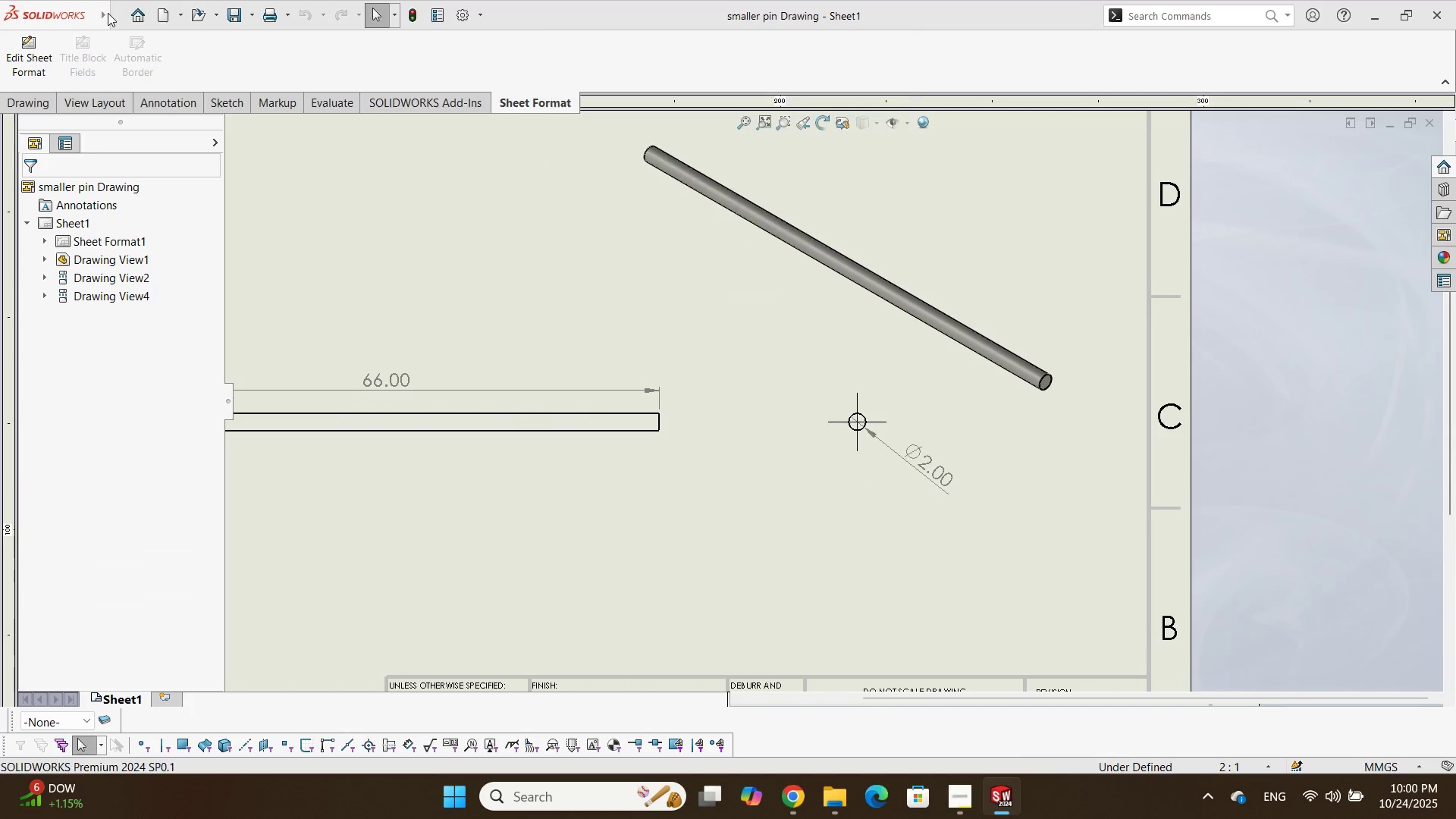 
left_click([108, 13])
 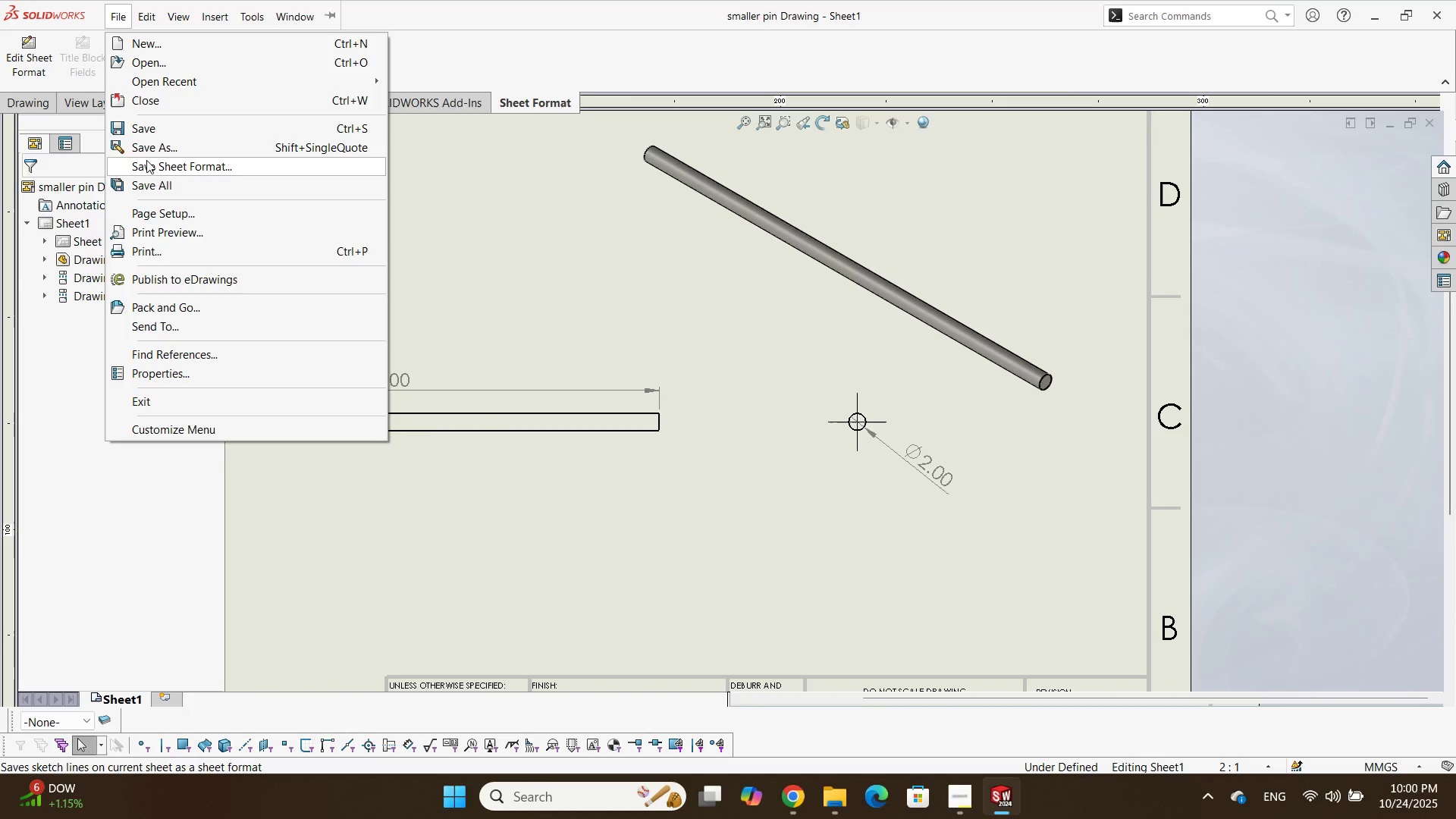 
left_click_drag(start_coordinate=[151, 157], to_coordinate=[169, 156])
 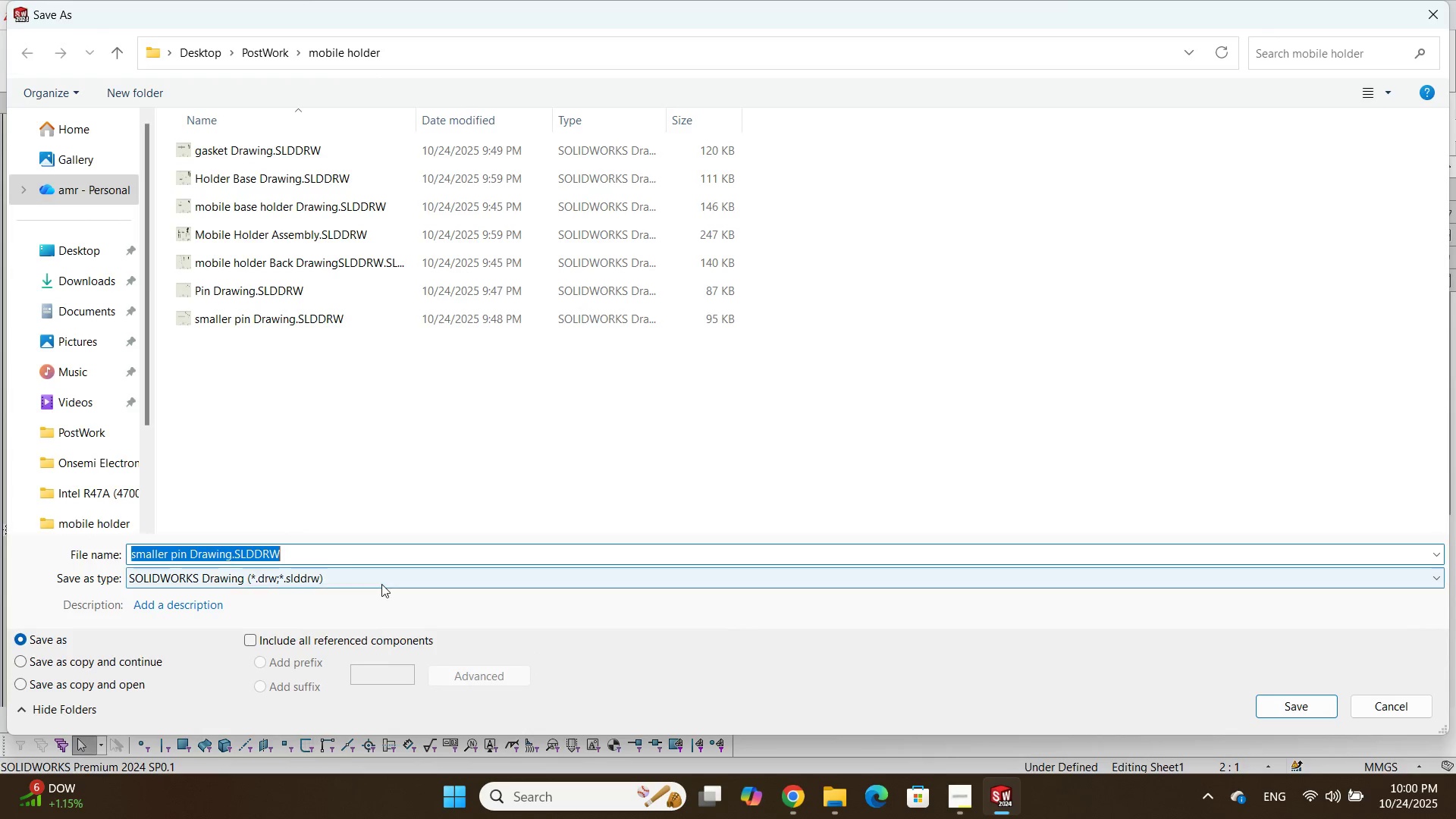 
left_click([381, 584])
 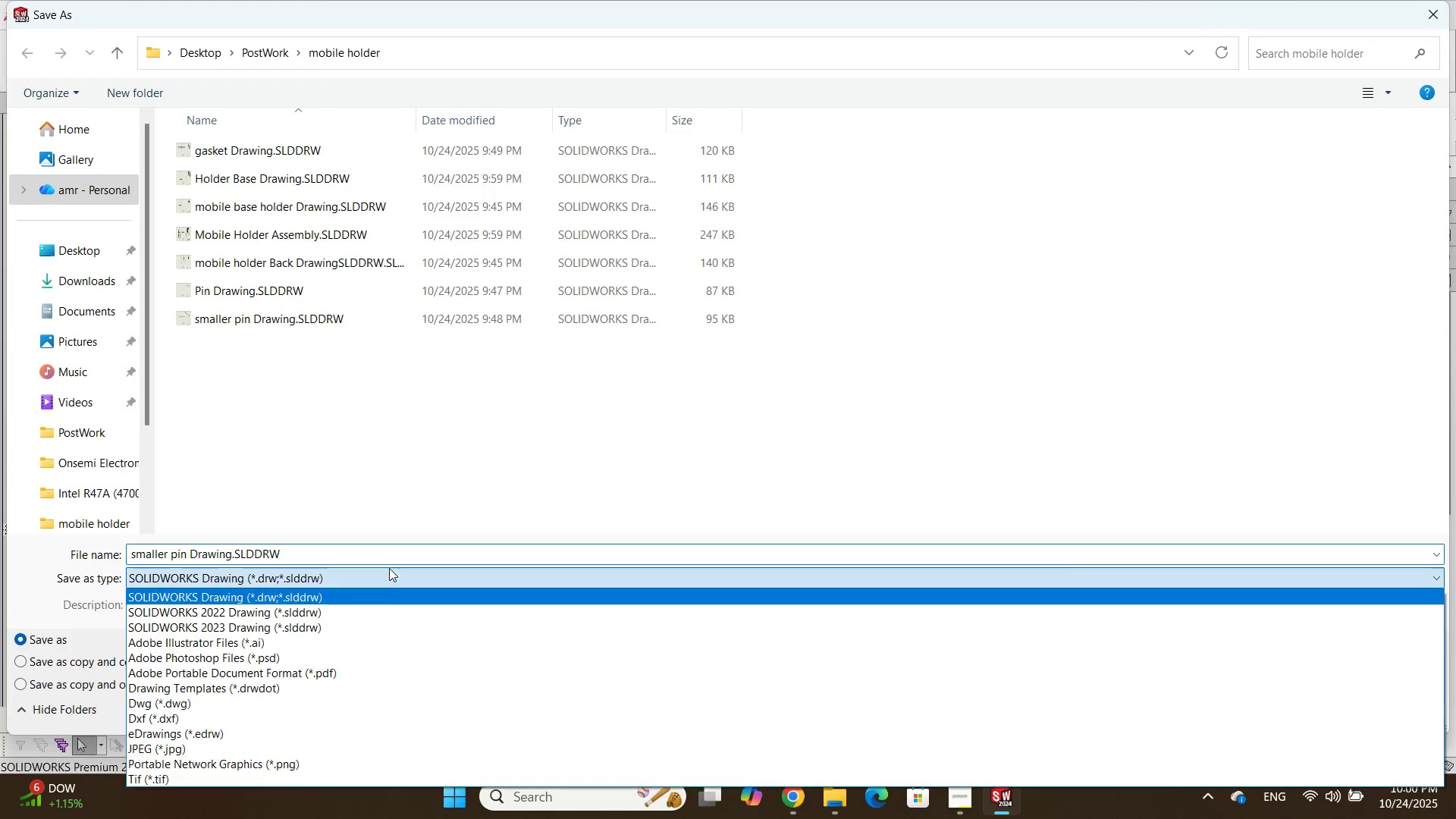 
scroll: coordinate [382, 570], scroll_direction: down, amount: 4.0
 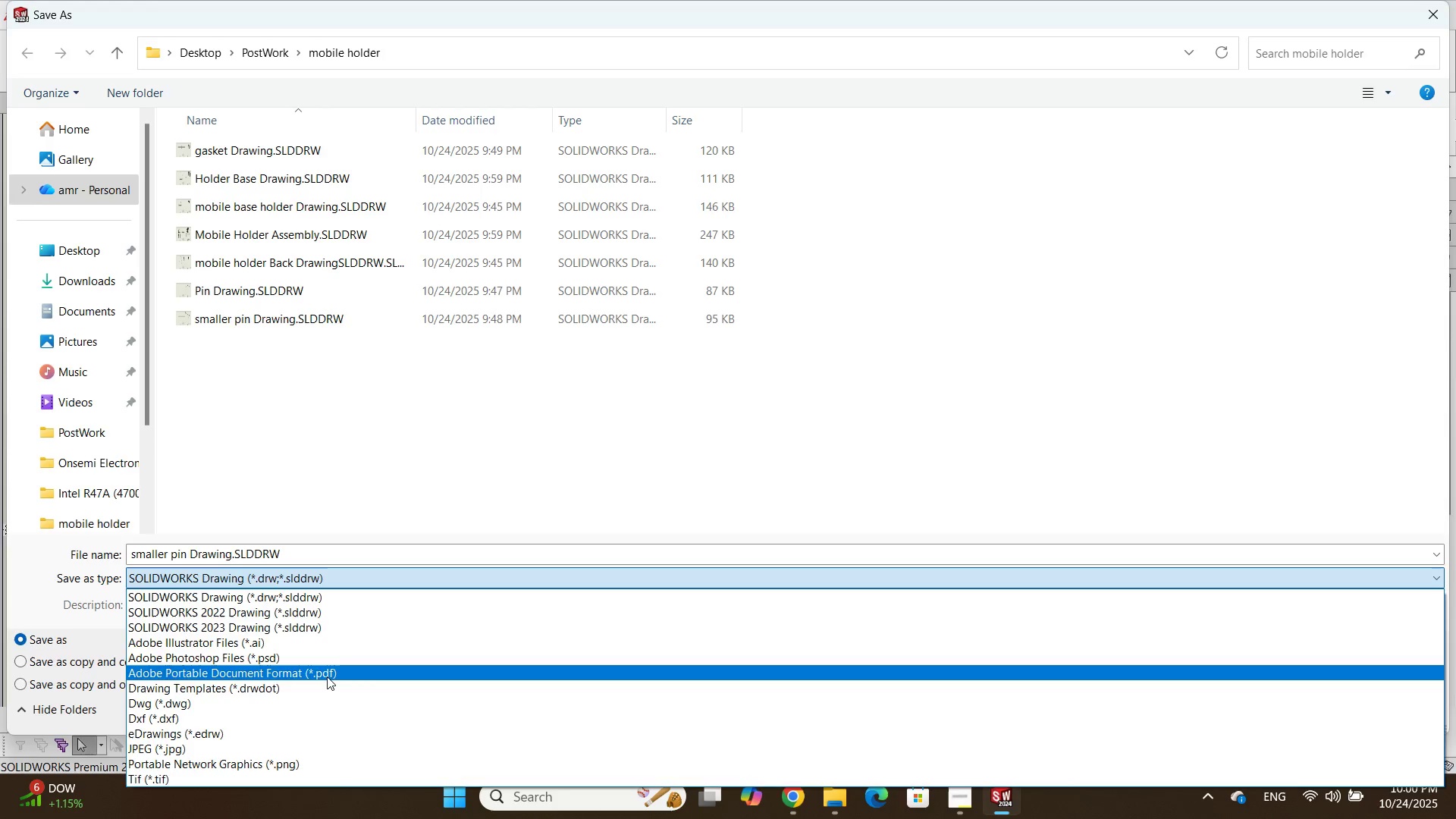 
left_click([327, 676])
 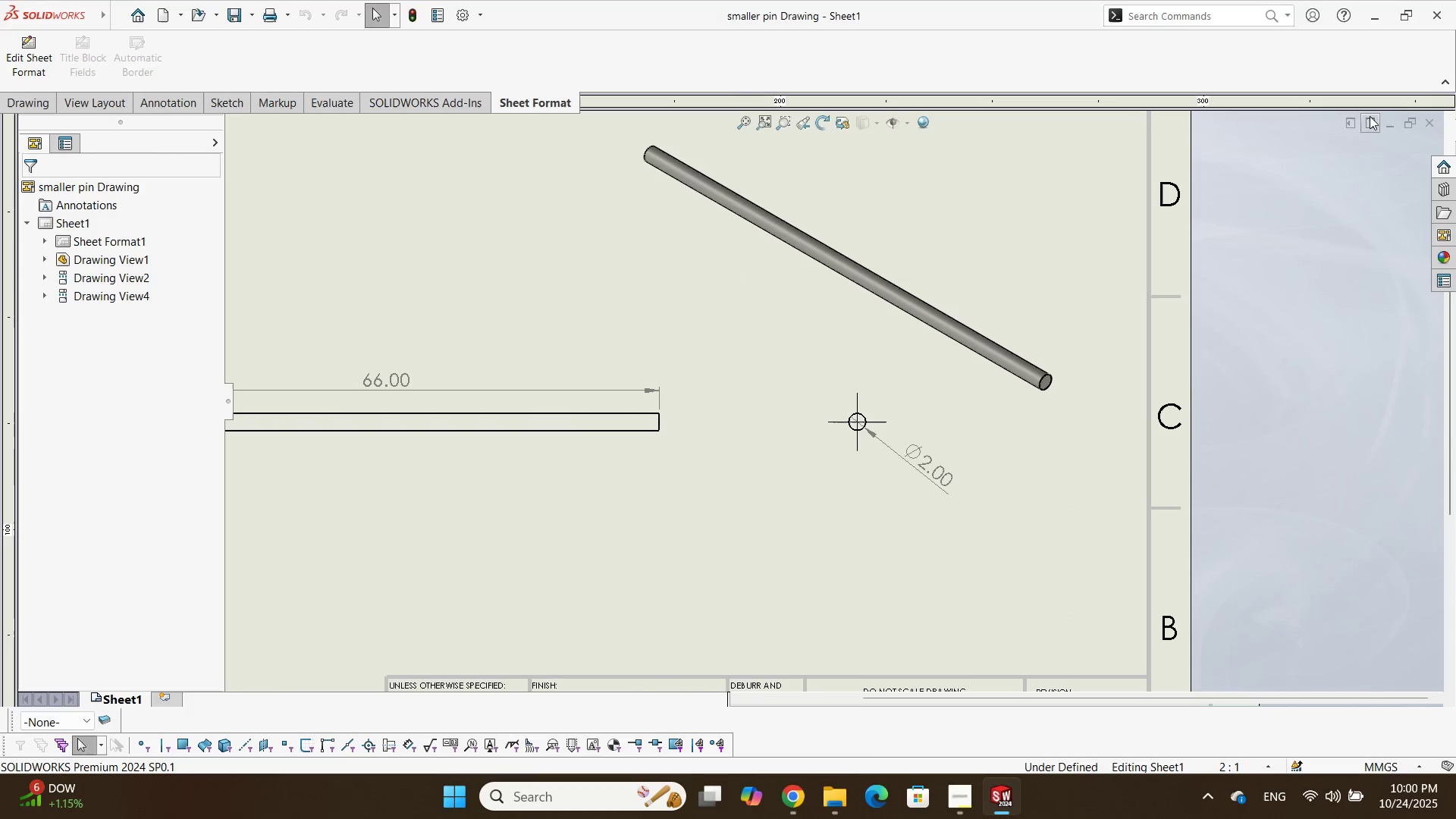 
left_click([1423, 118])
 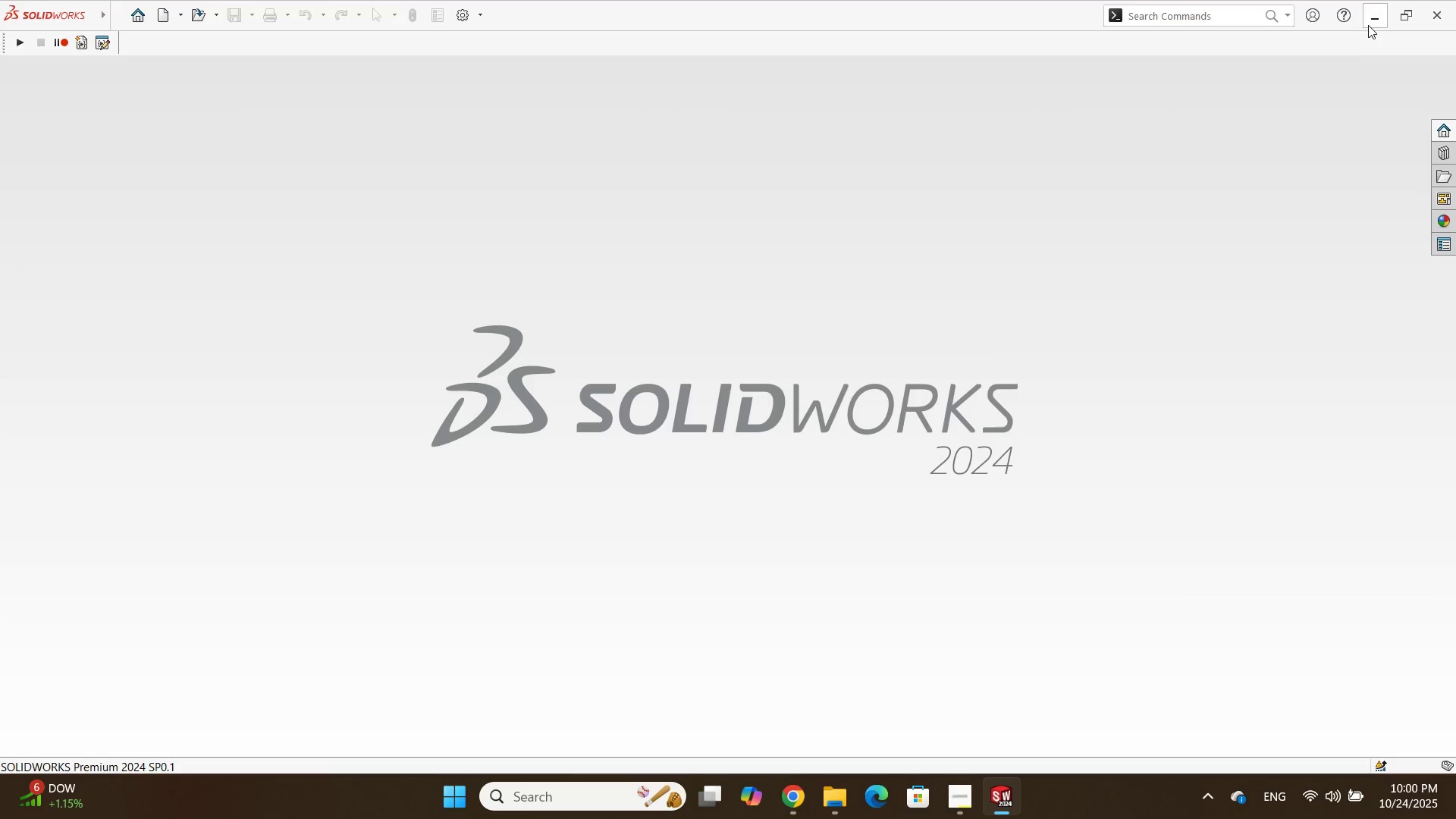 
left_click([1368, 25])
 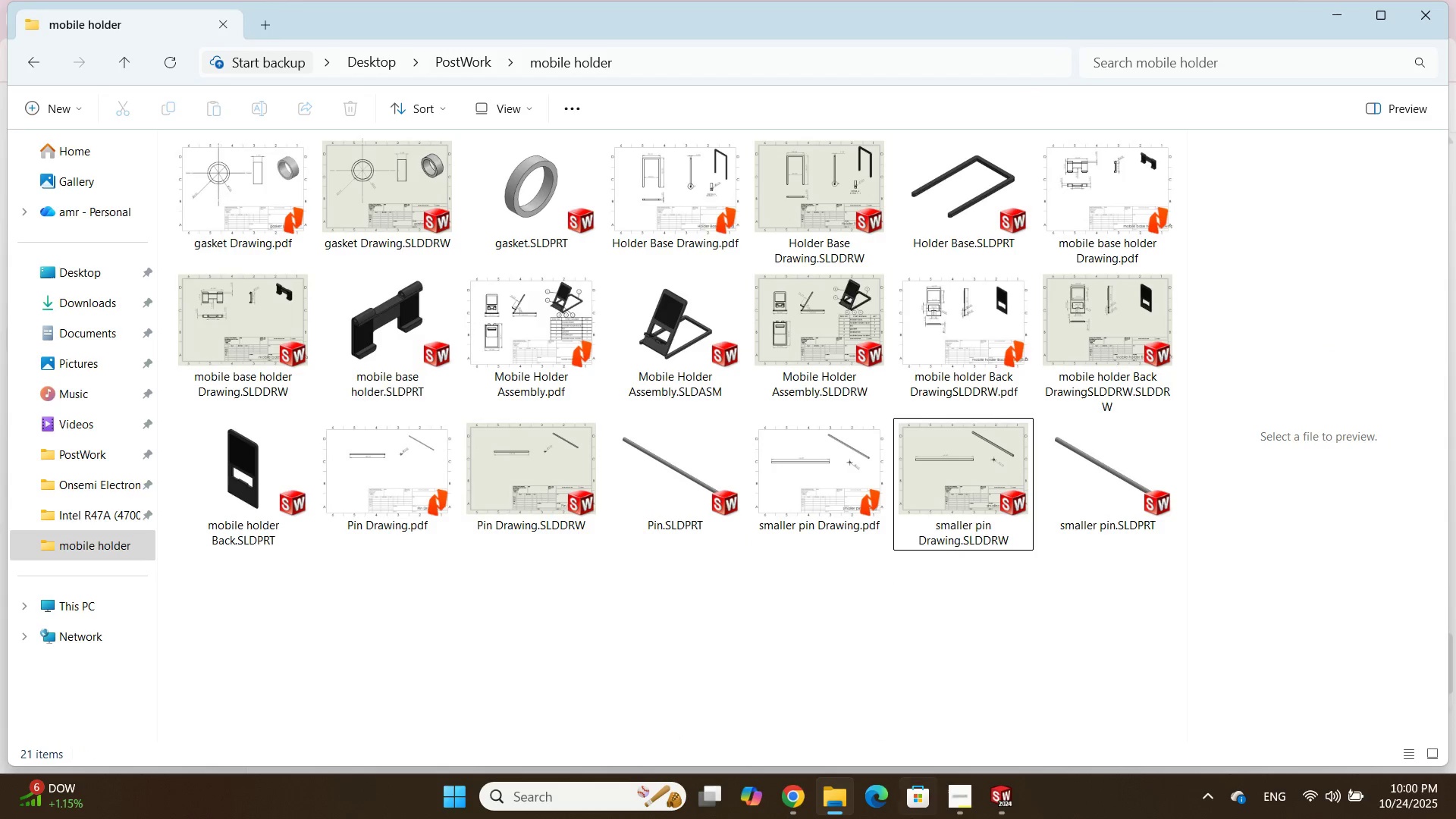 
left_click([960, 798])